 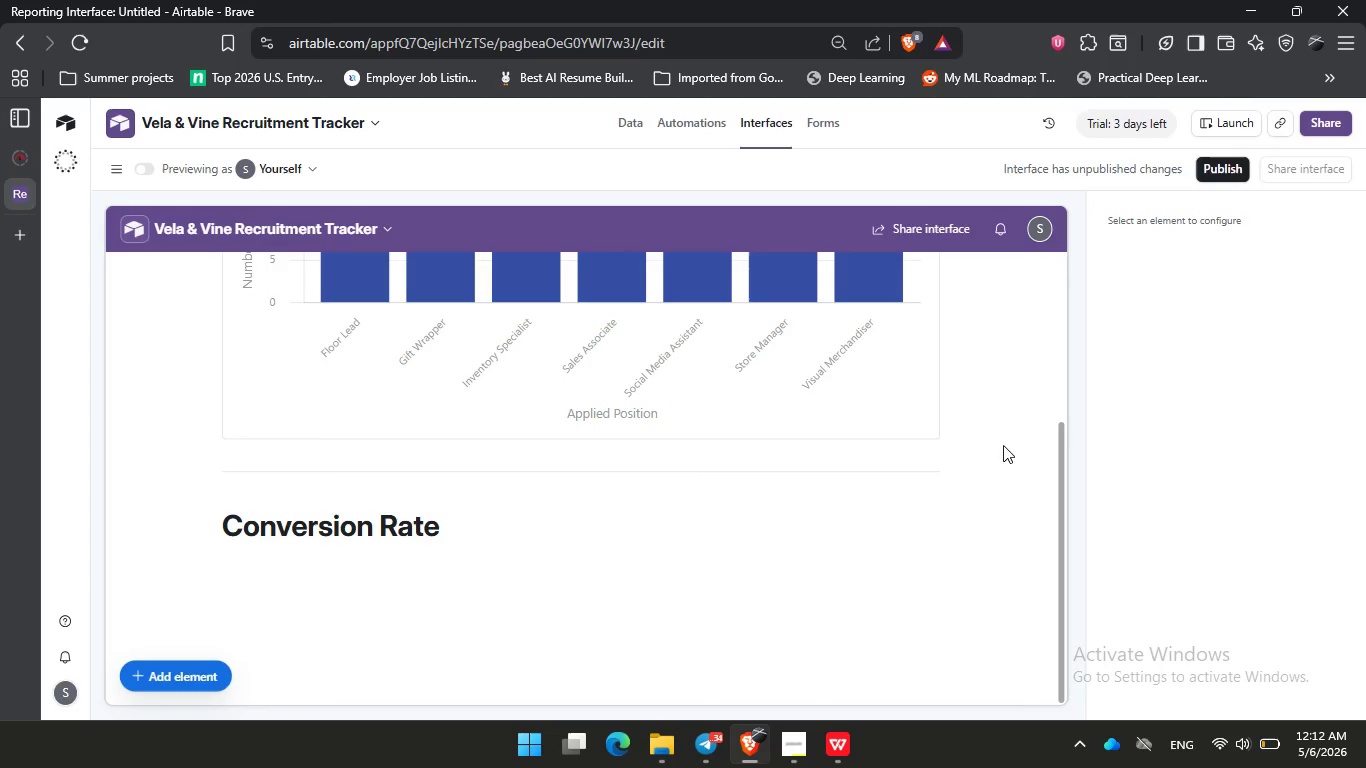 
scroll: coordinate [403, 576], scroll_direction: down, amount: 4.0
 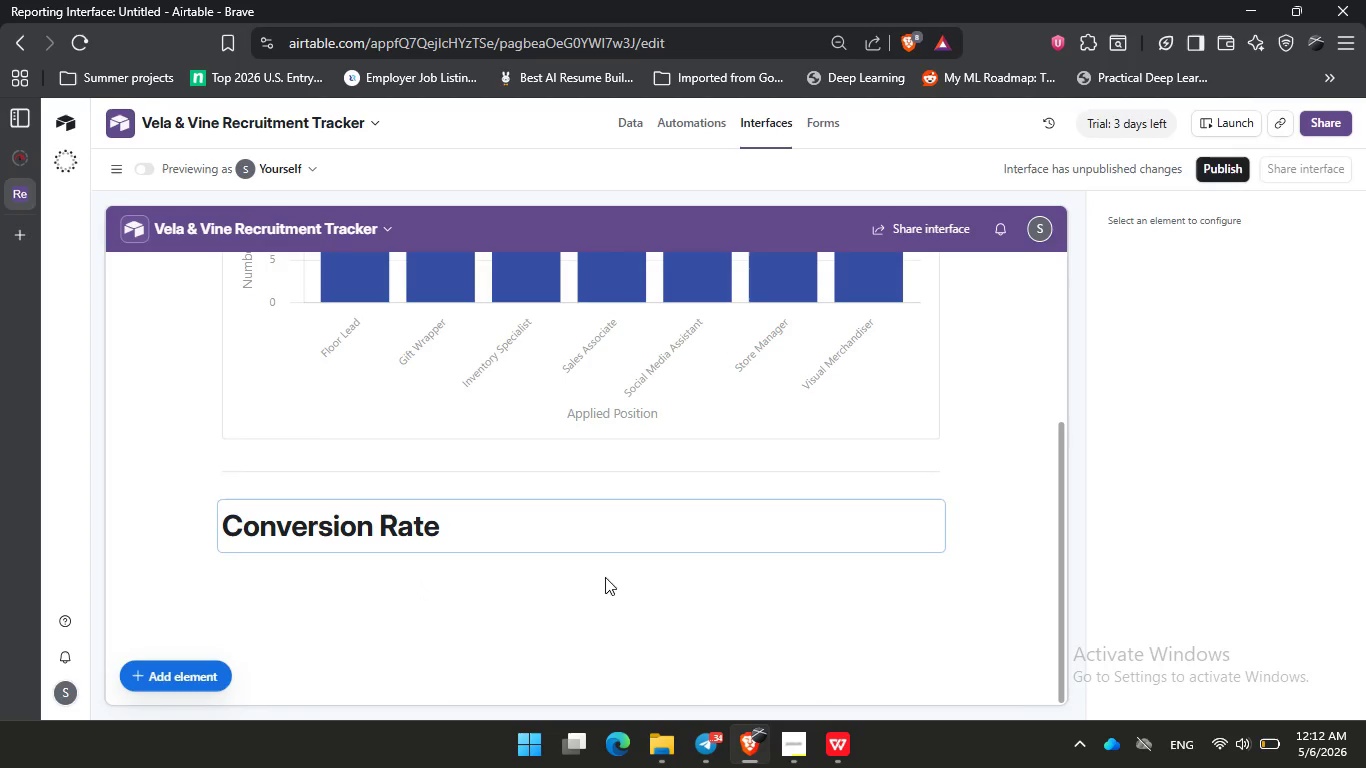 
left_click([556, 600])
 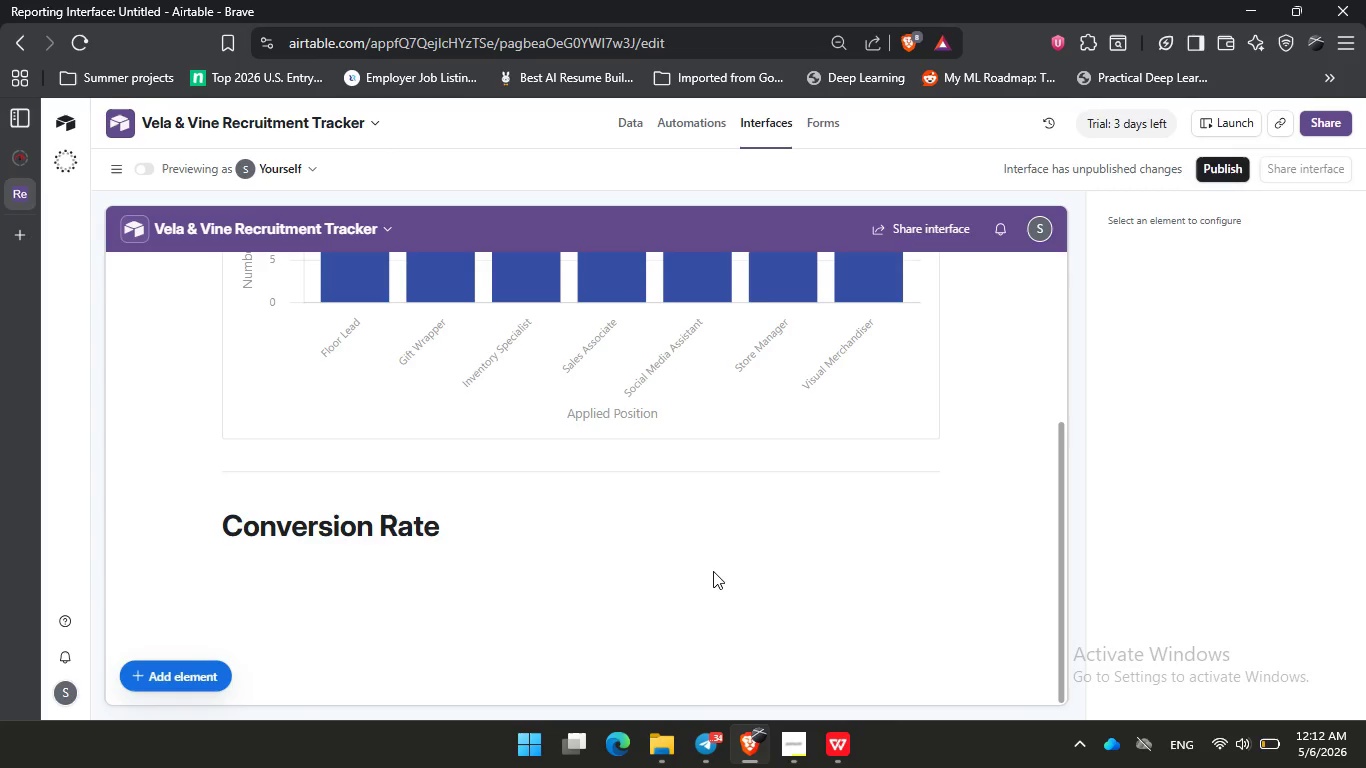 
wait(14.59)
 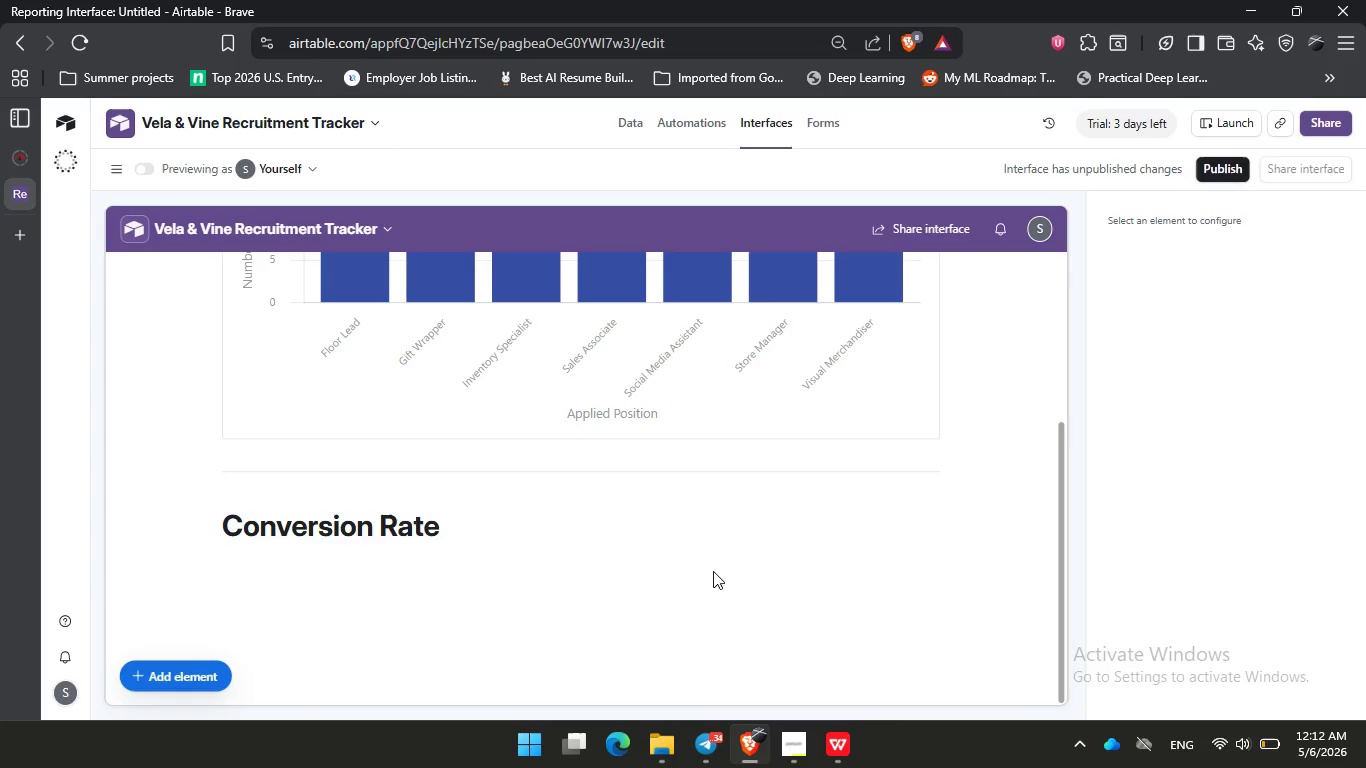 
left_click([436, 656])
 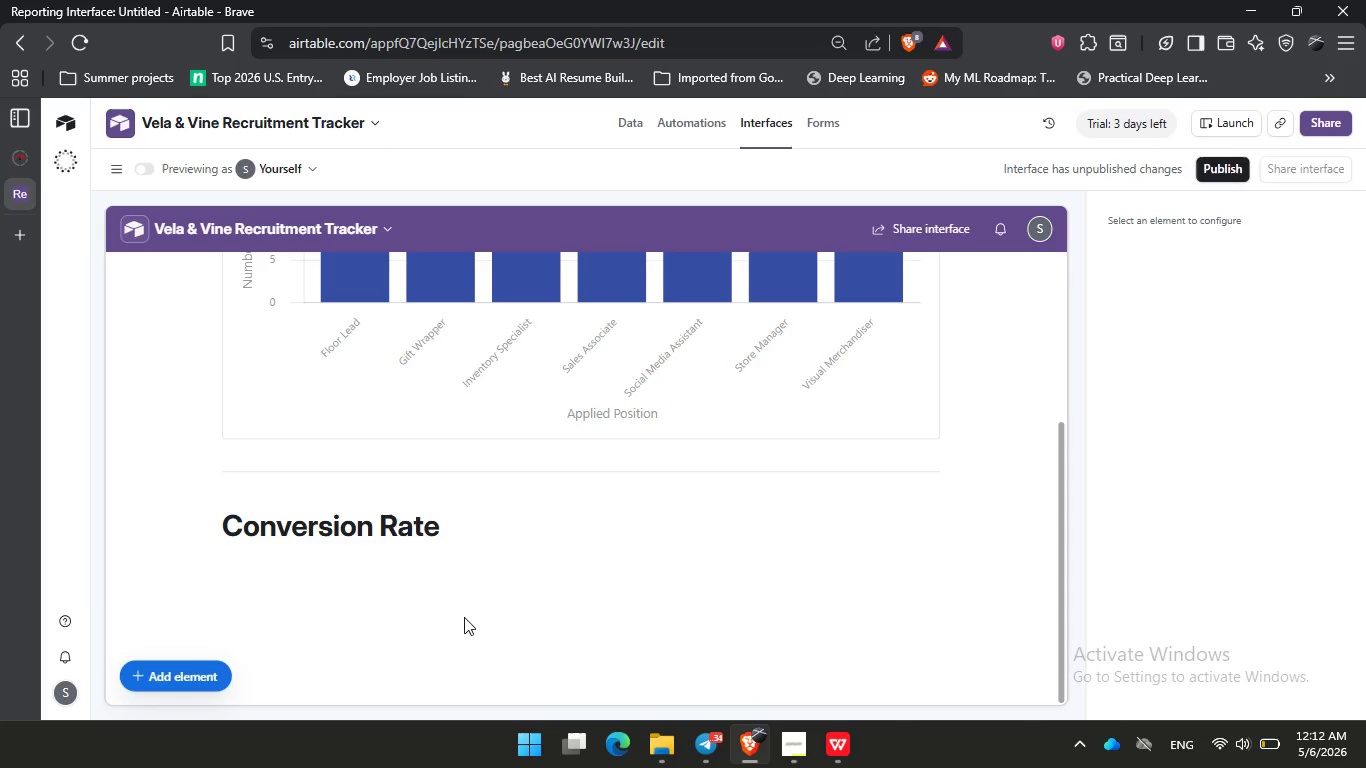 
left_click_drag(start_coordinate=[464, 617], to_coordinate=[453, 617])
 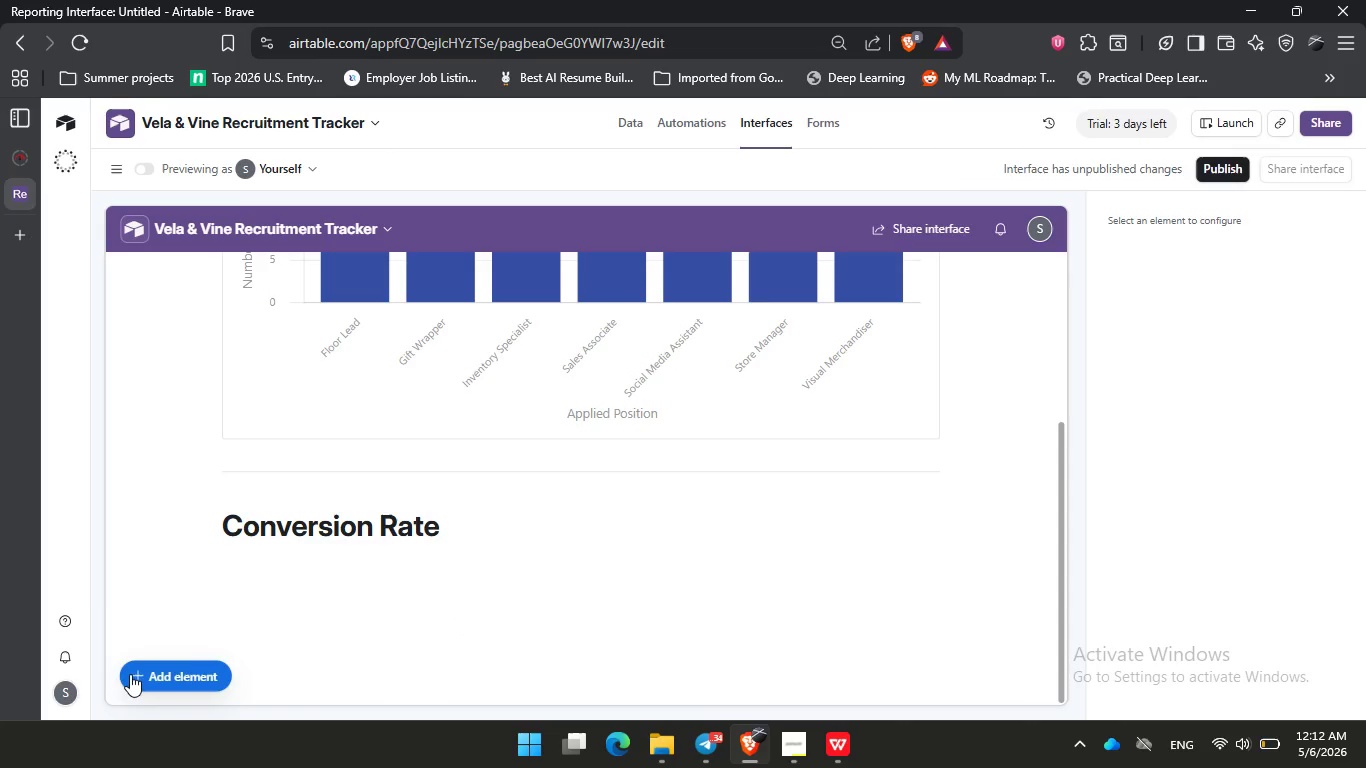 
left_click([131, 674])
 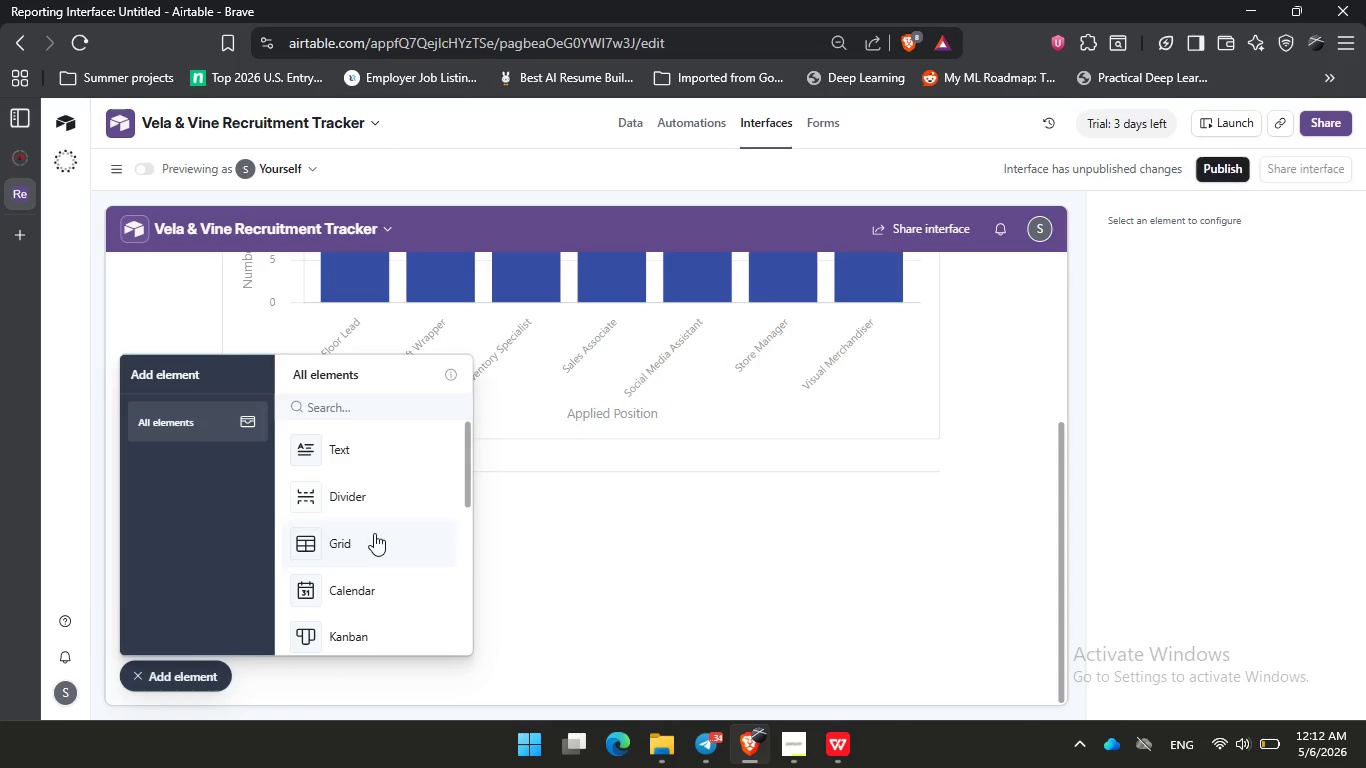 
scroll: coordinate [371, 491], scroll_direction: down, amount: 4.0
 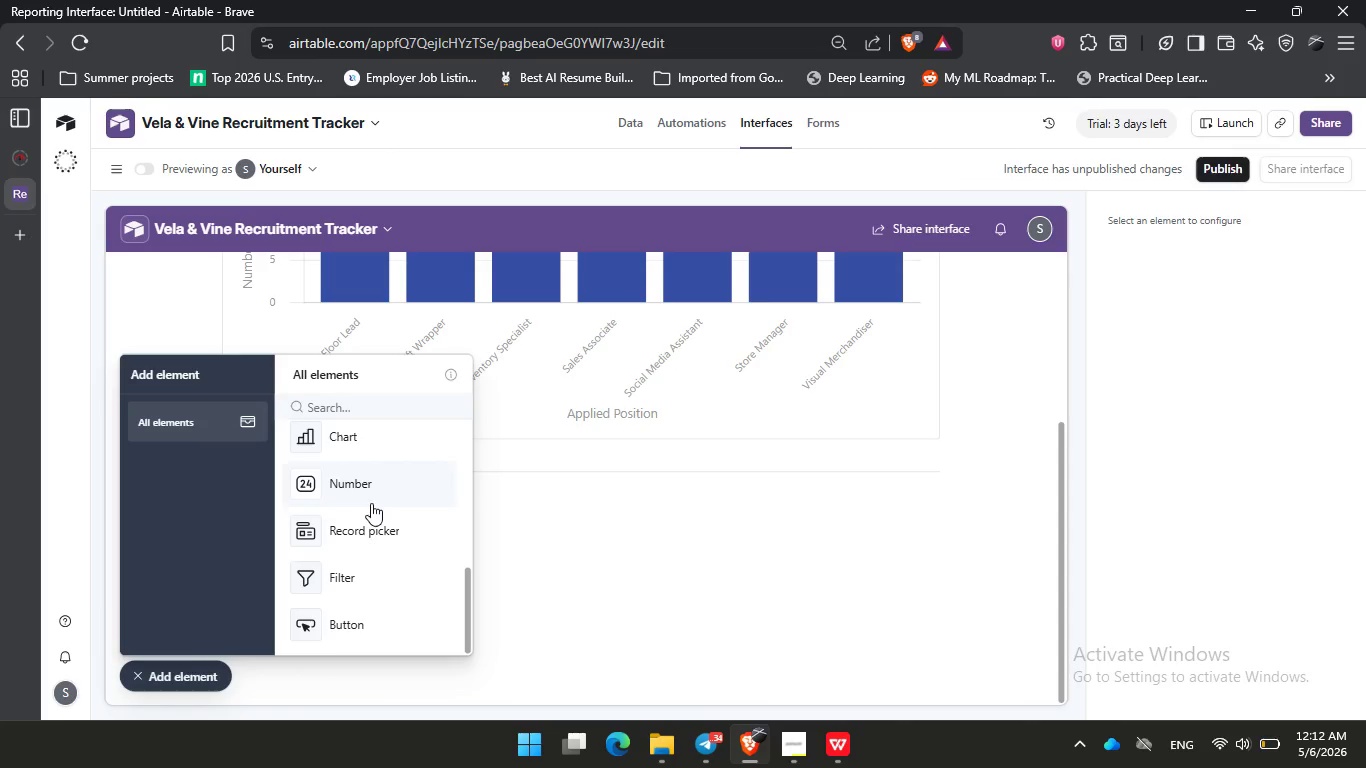 
left_click([370, 490])
 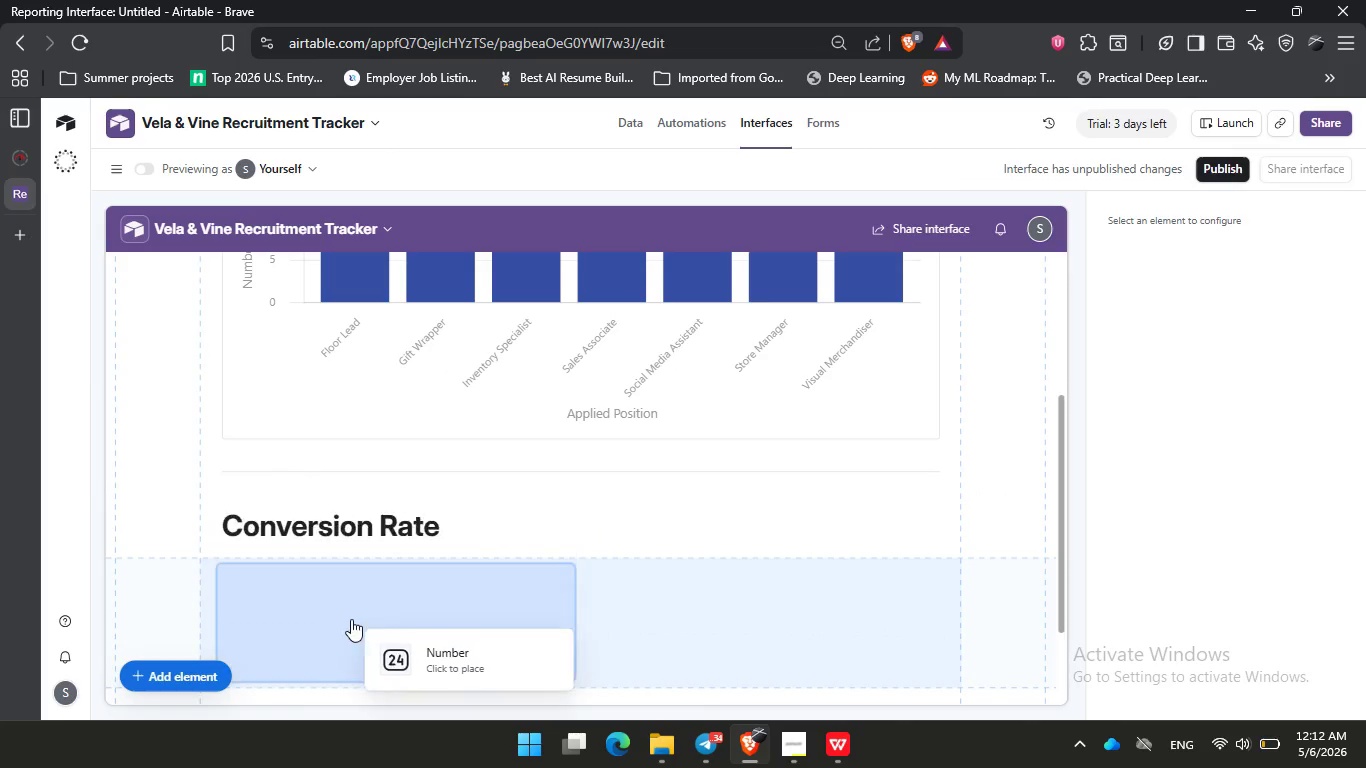 
left_click([351, 620])
 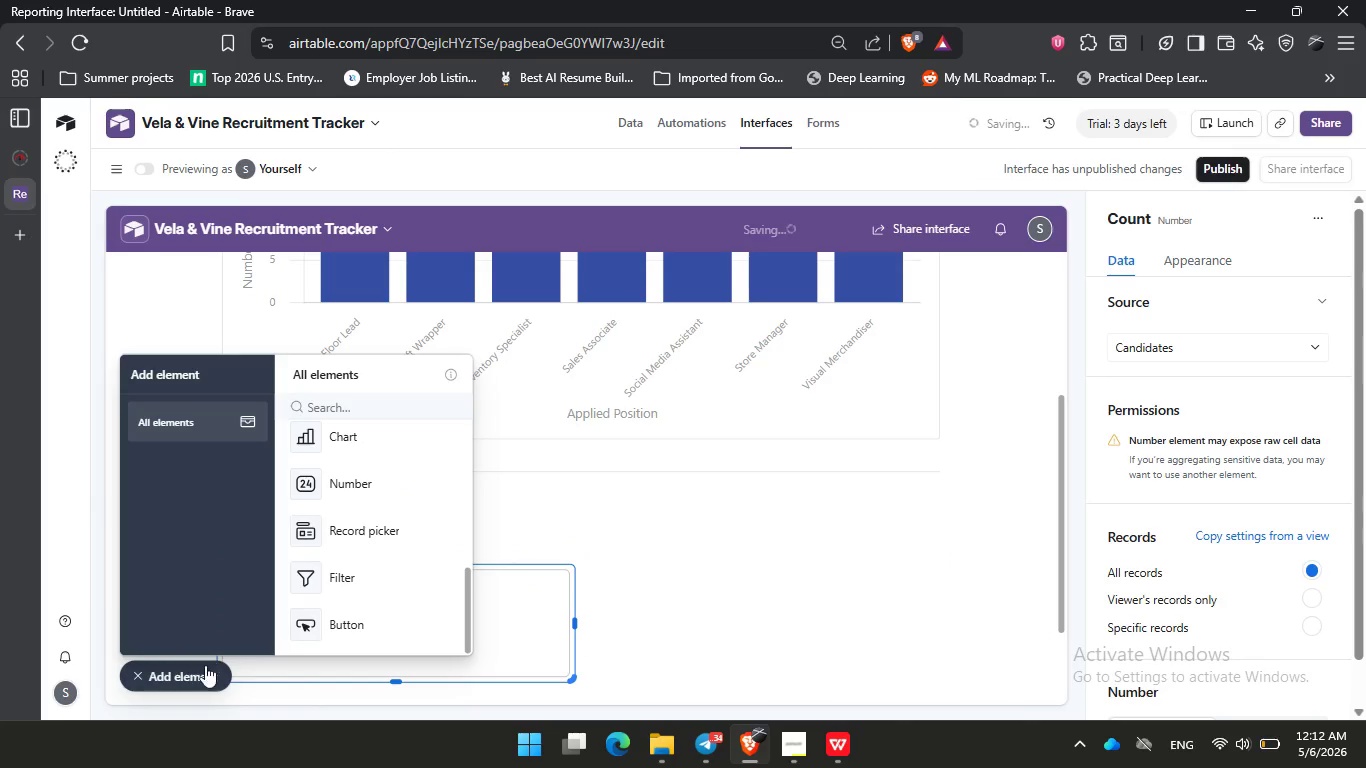 
left_click([198, 679])
 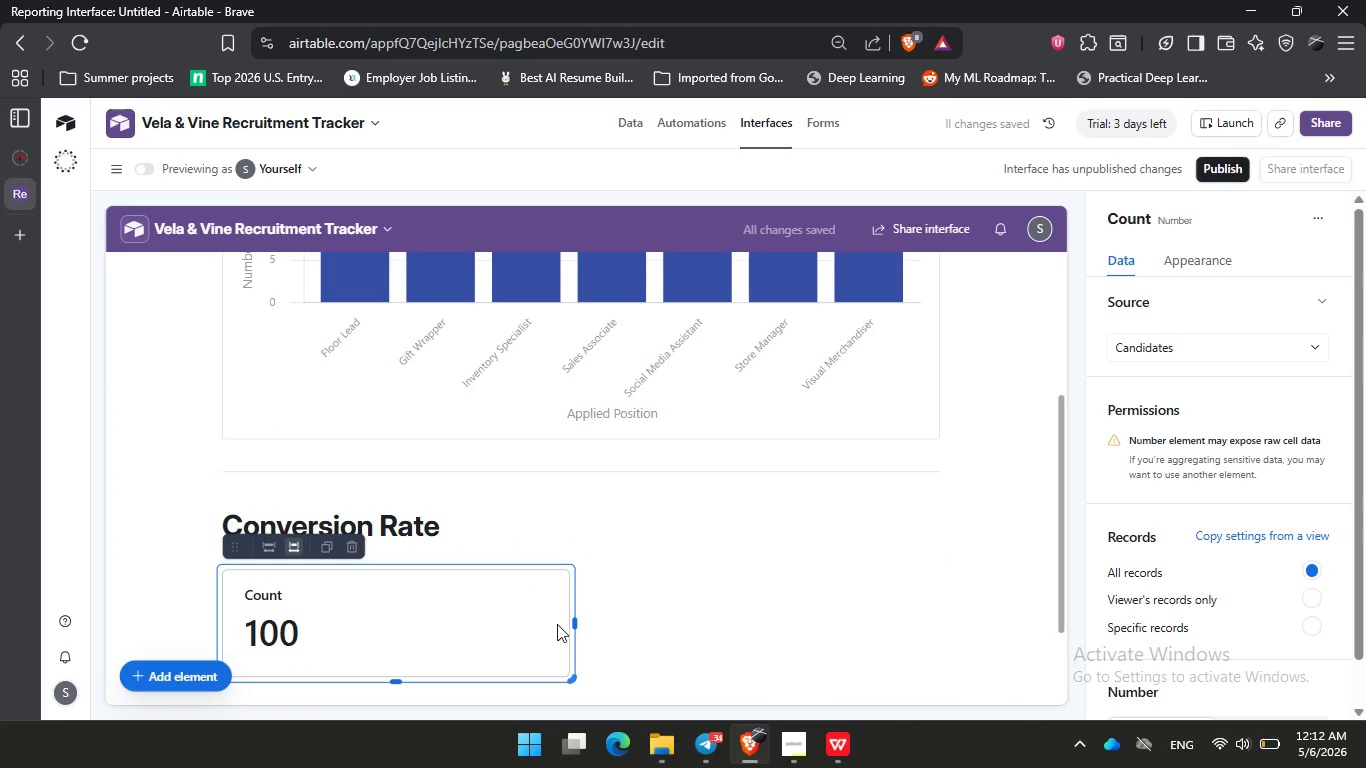 
left_click([456, 628])
 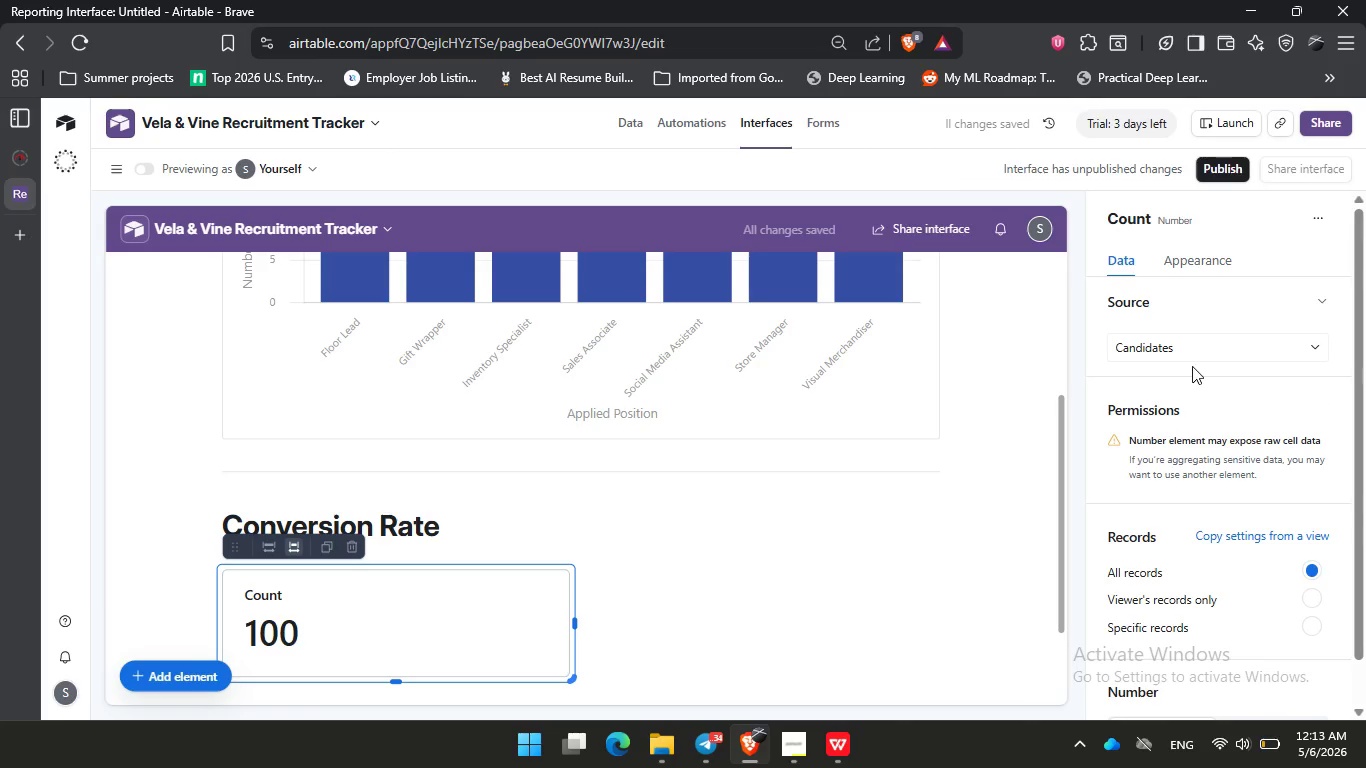 
left_click([1190, 474])
 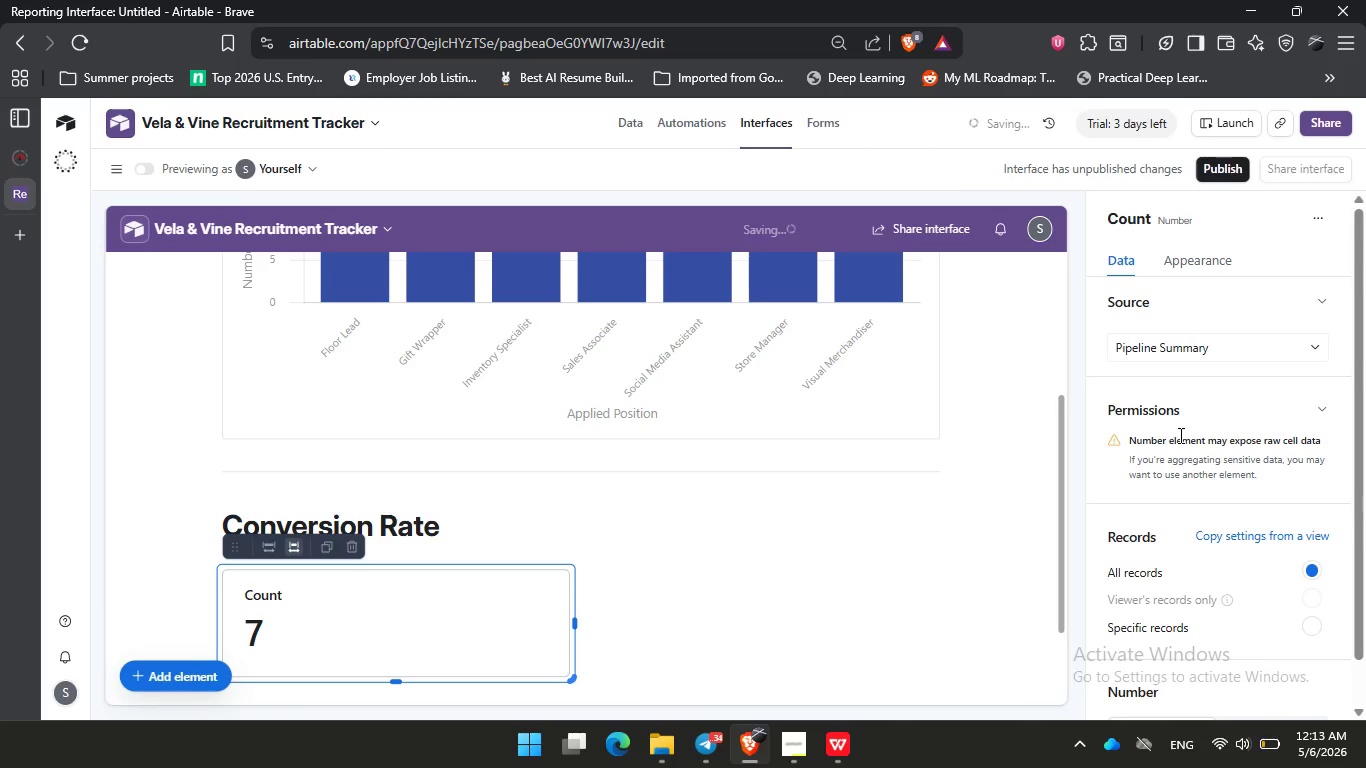 
scroll: coordinate [1182, 430], scroll_direction: down, amount: 3.0
 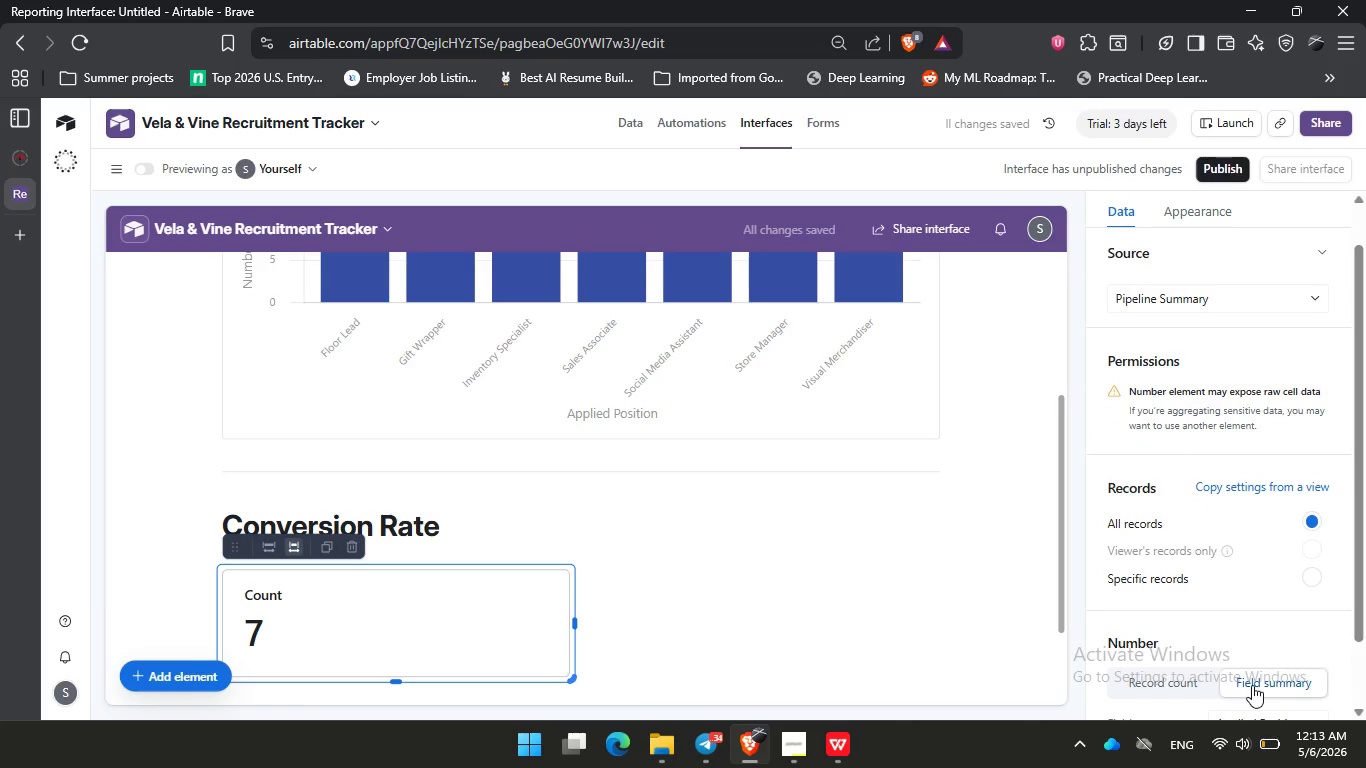 
left_click([1245, 650])
 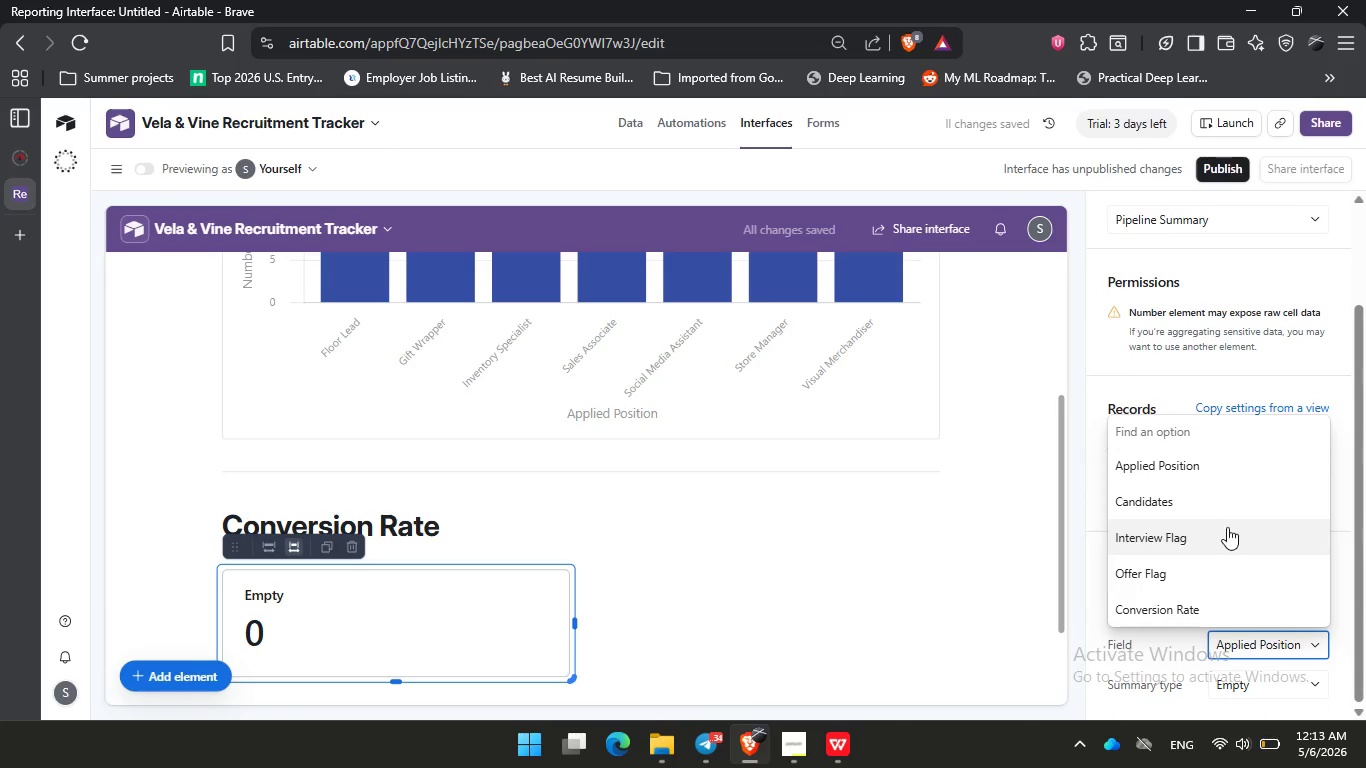 
scroll: coordinate [1223, 552], scroll_direction: down, amount: 5.0
 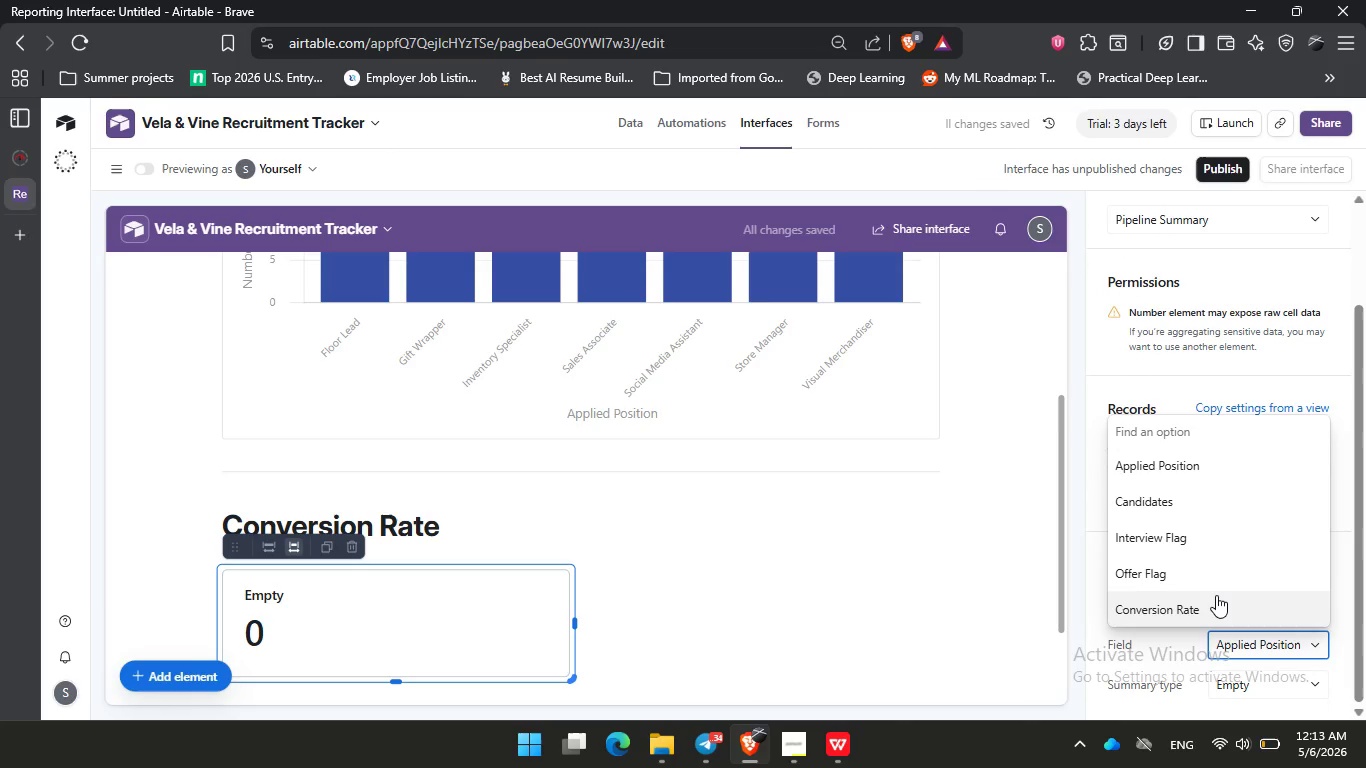 
left_click([1216, 595])
 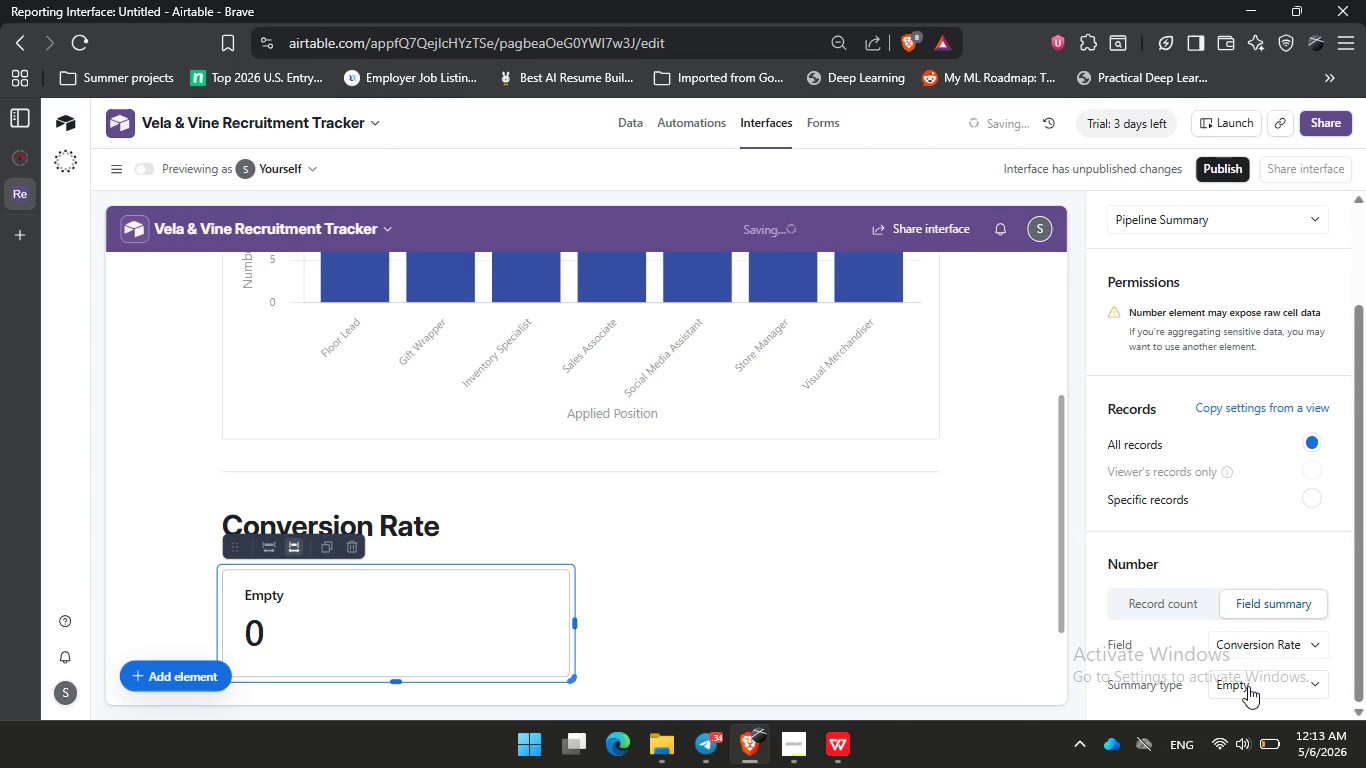 
left_click([1245, 695])
 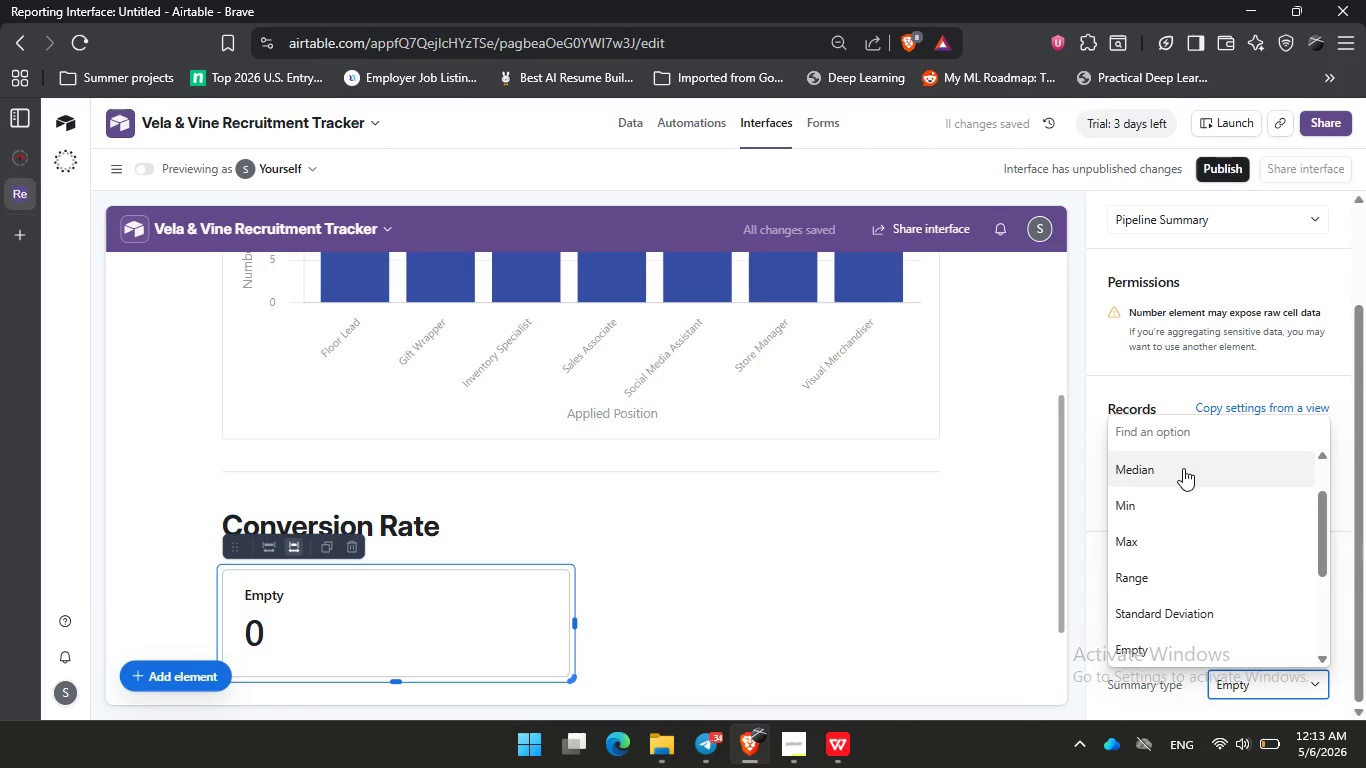 
scroll: coordinate [1180, 491], scroll_direction: up, amount: 2.0
 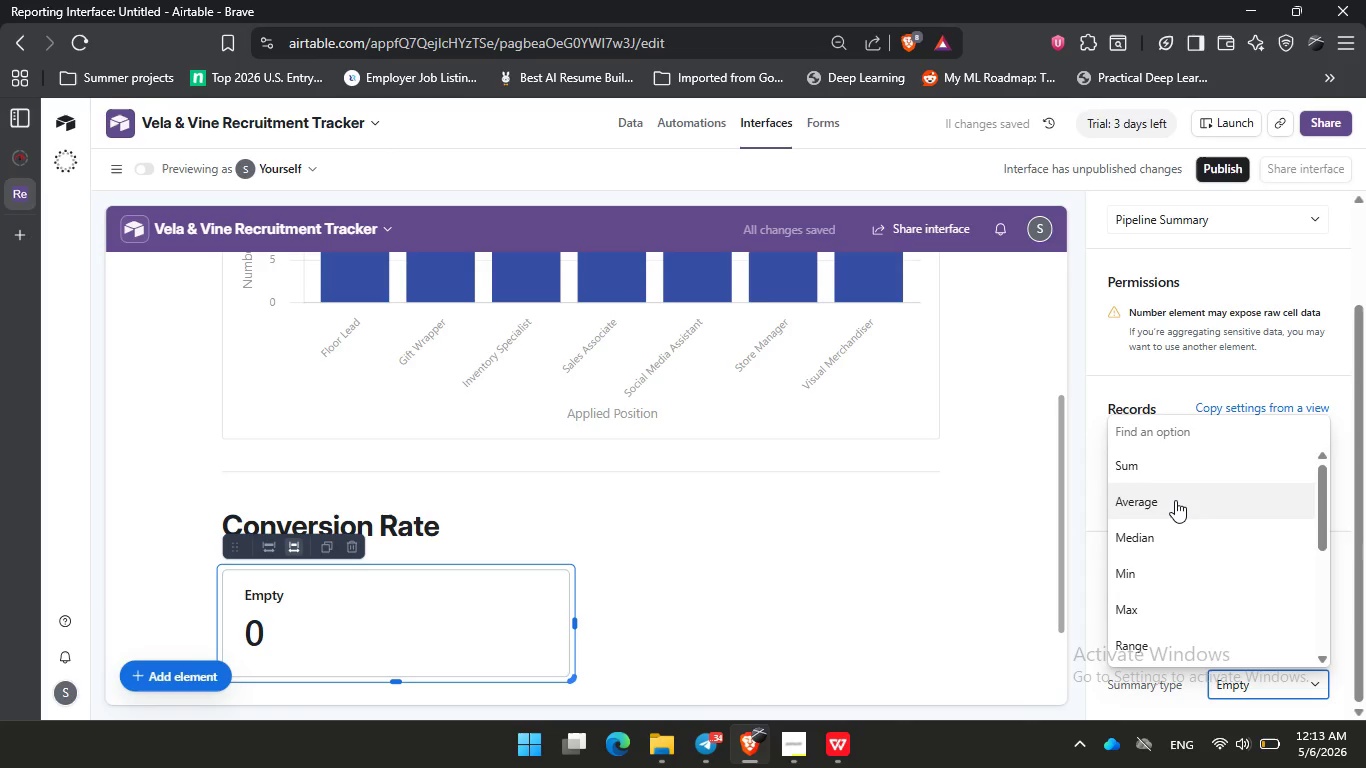 
left_click([1175, 500])
 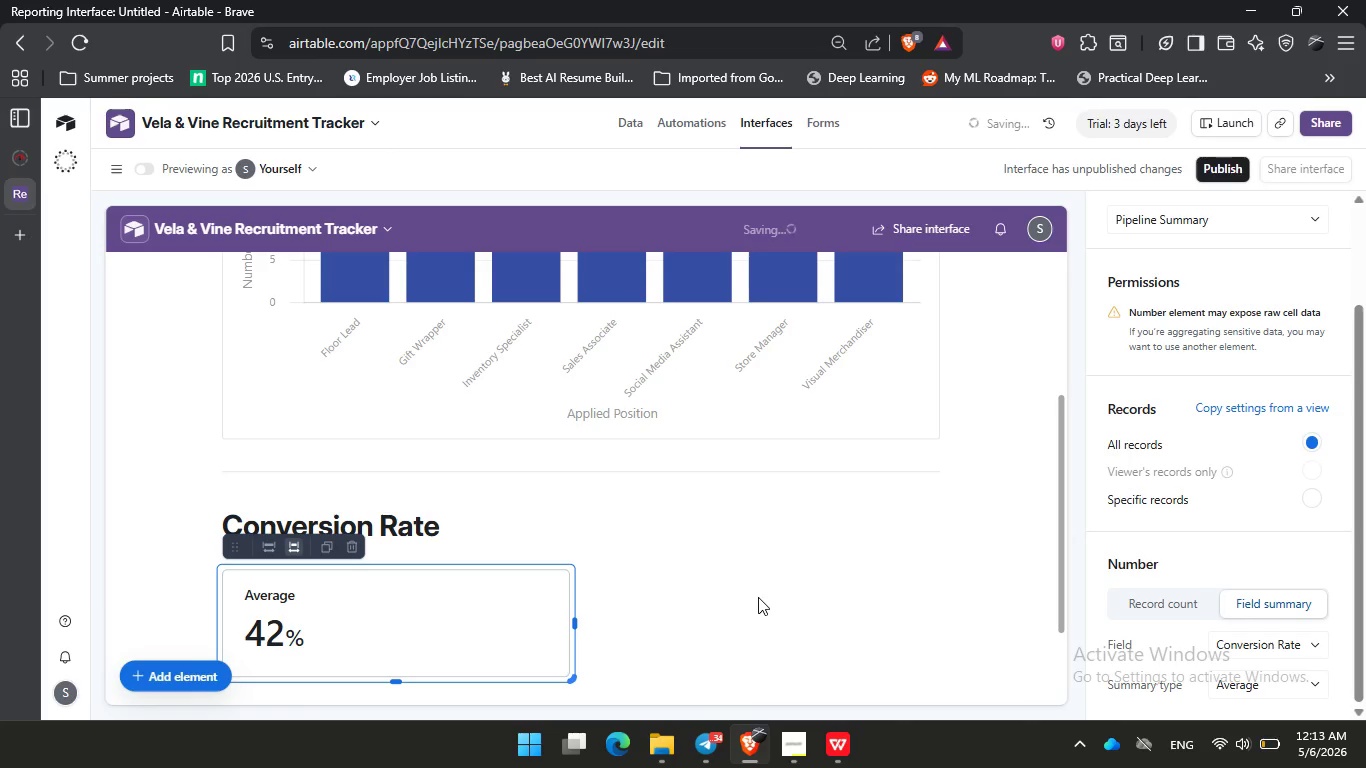 
left_click([741, 570])
 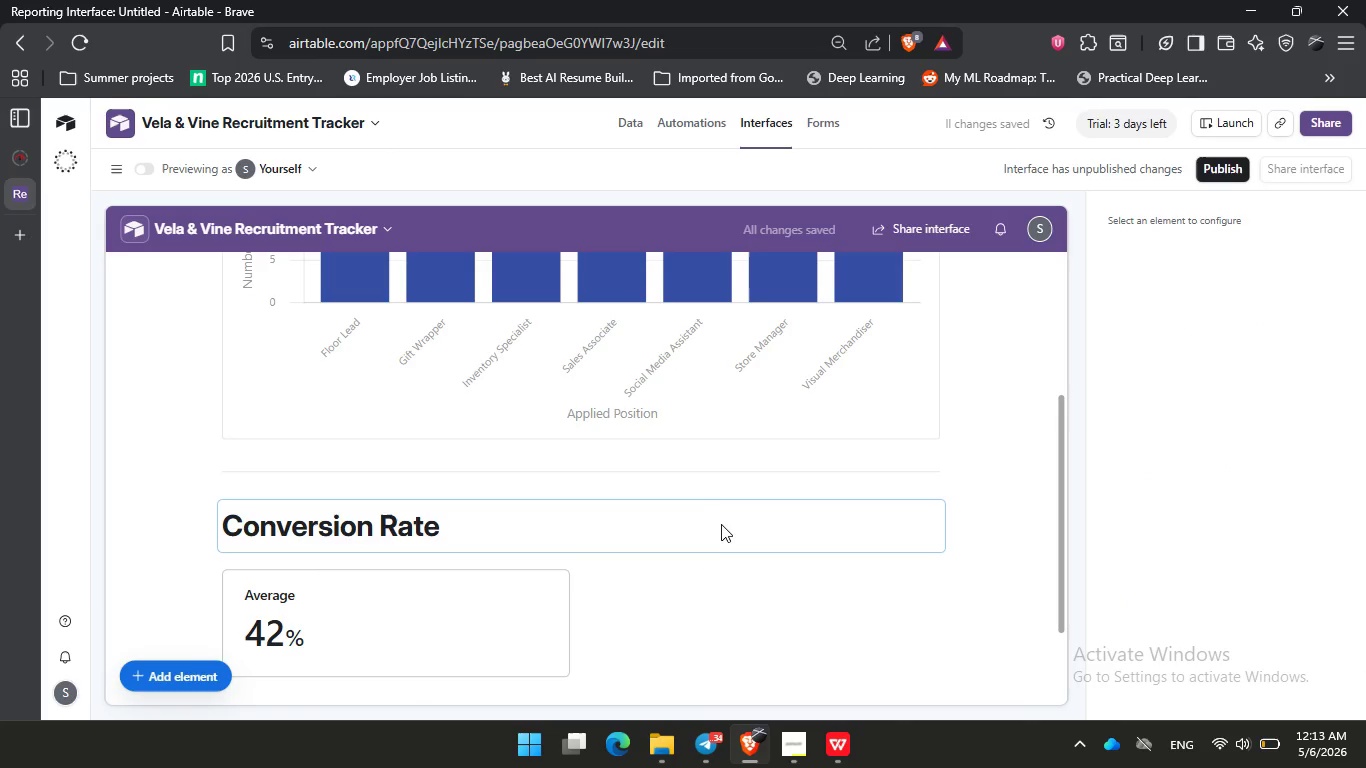 
wait(5.89)
 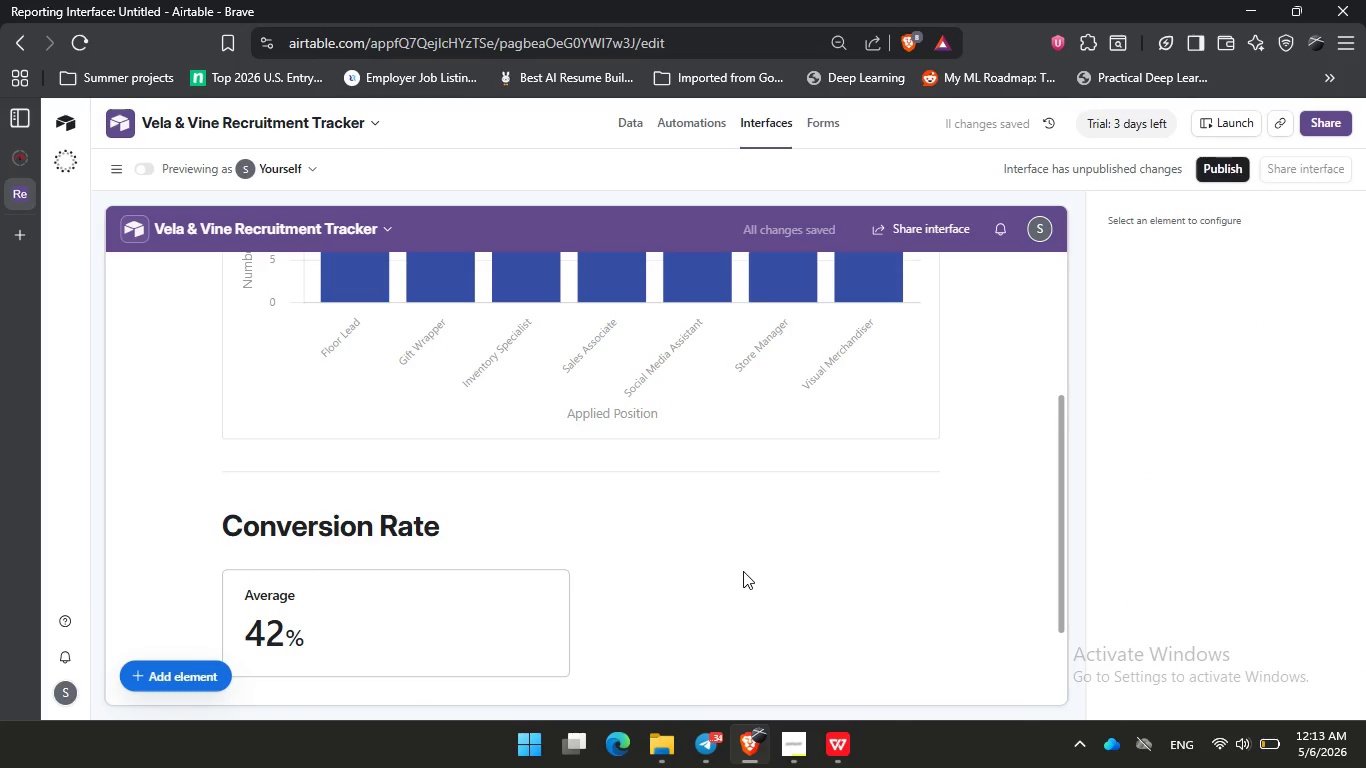 
left_click_drag(start_coordinate=[475, 529], to_coordinate=[453, 528])
 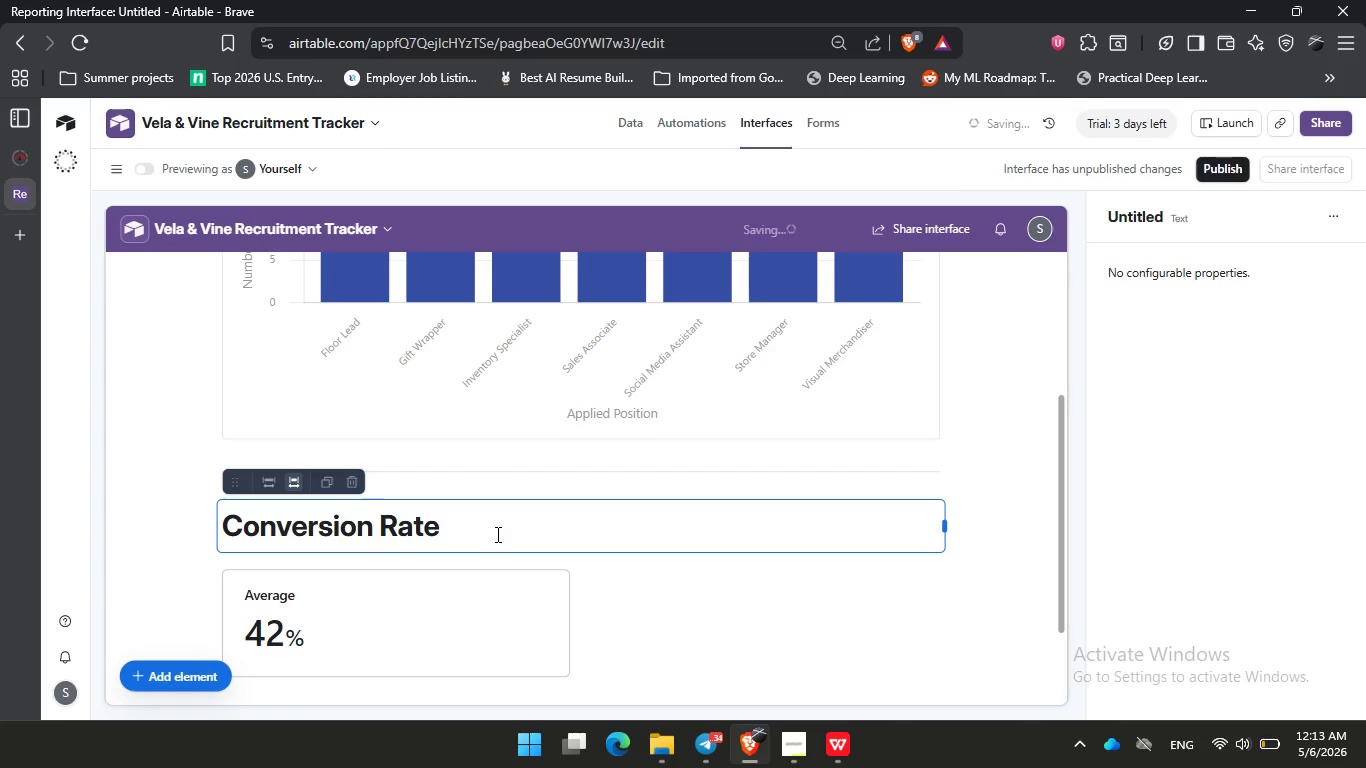 
left_click([485, 528])
 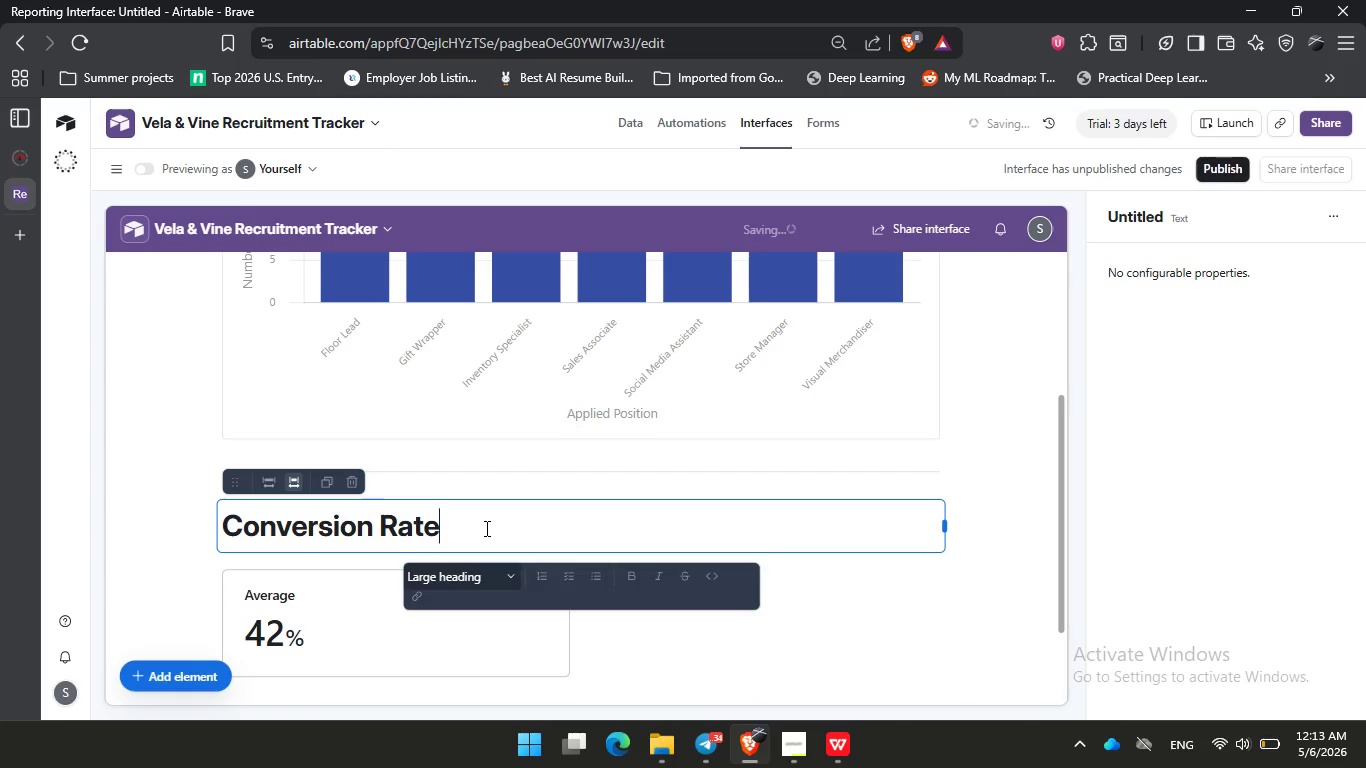 
key(Control+A)
 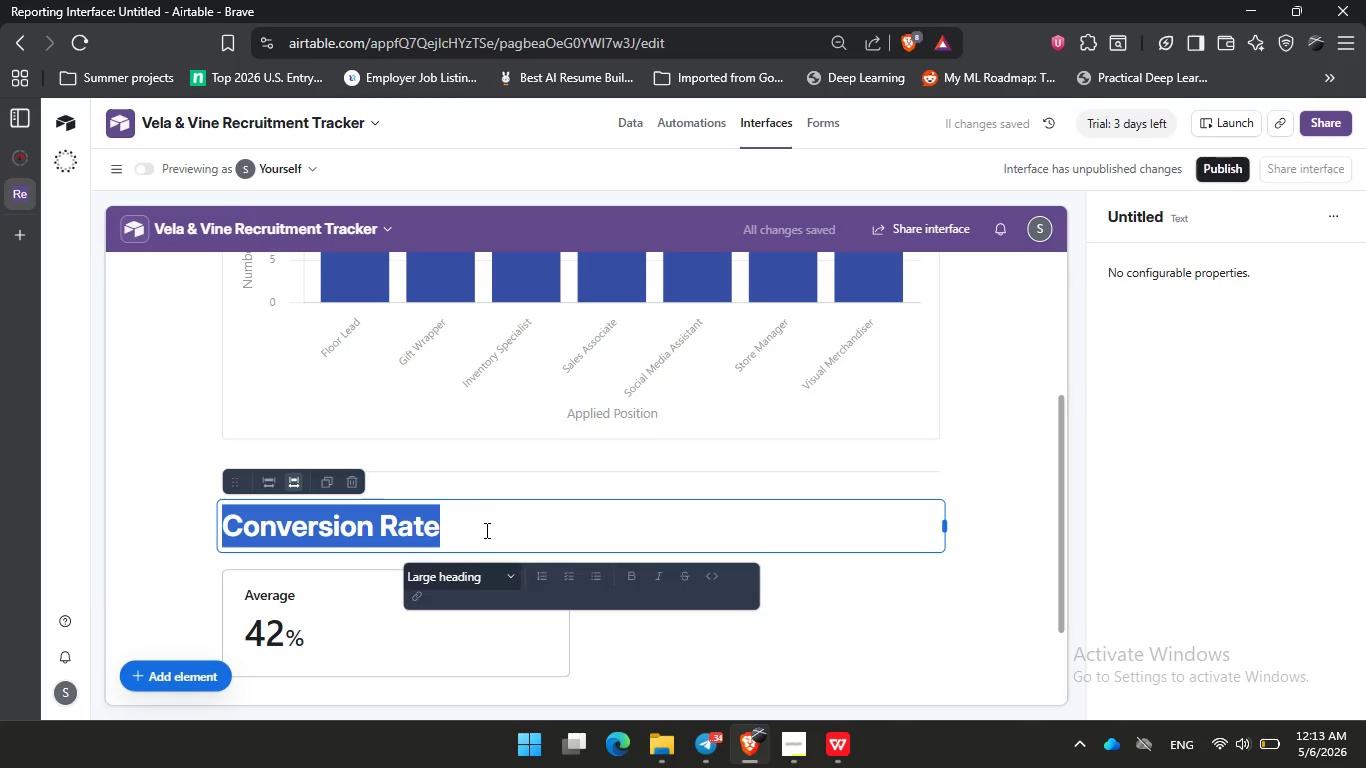 
key(Control+C)
 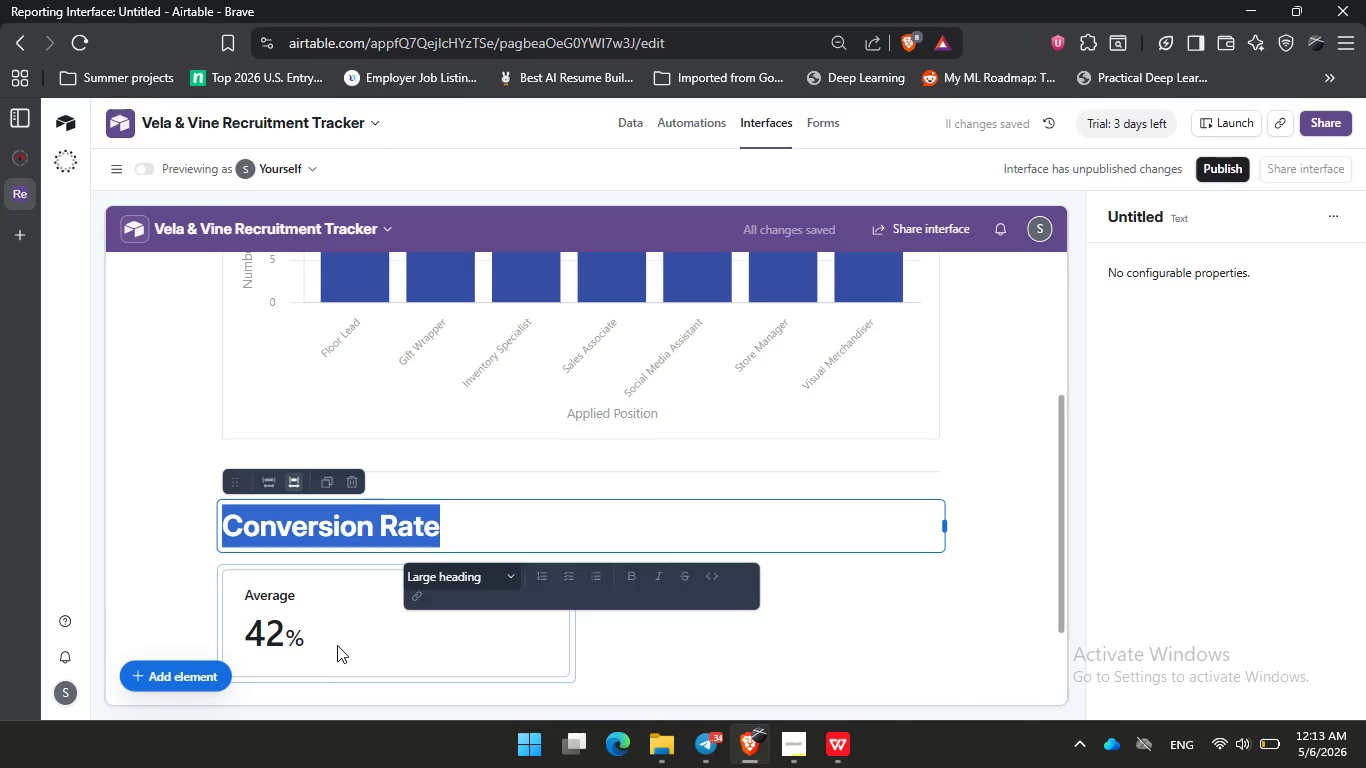 
left_click([348, 640])
 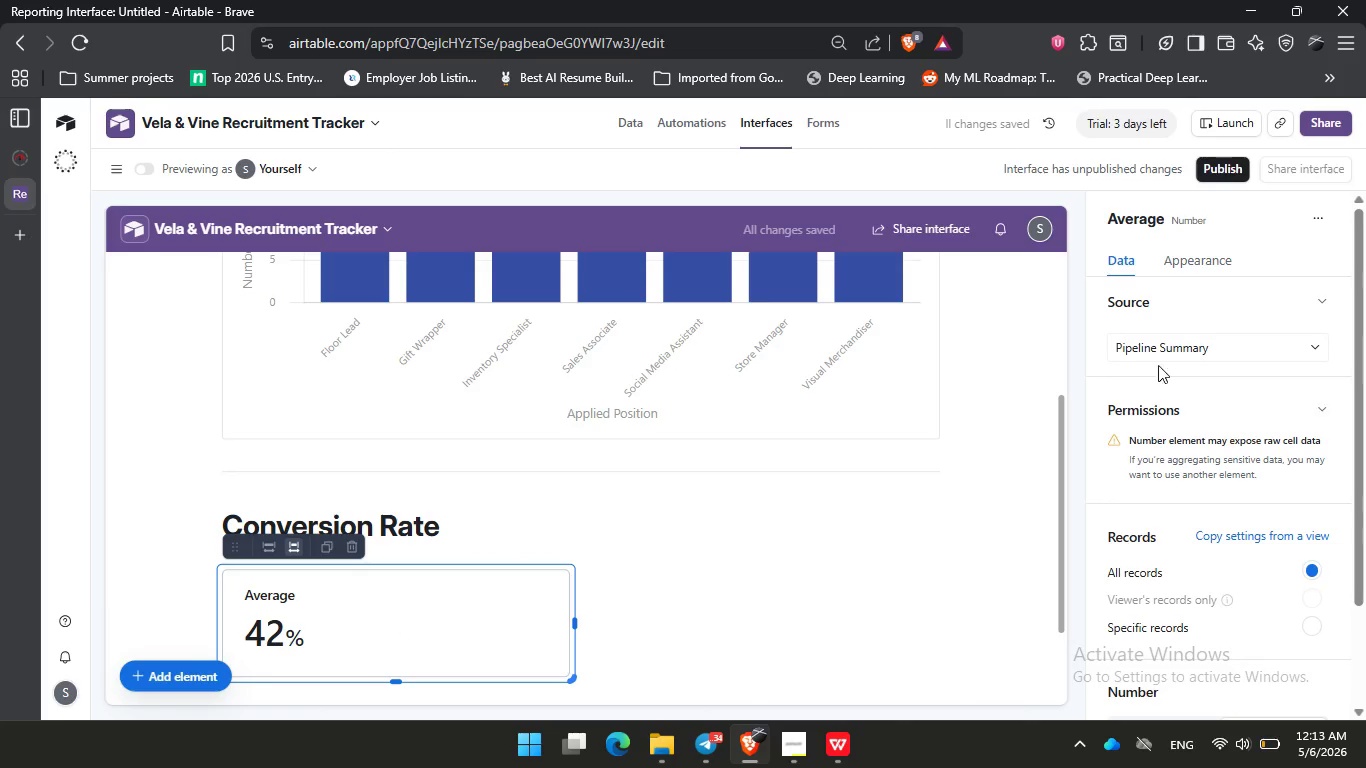 
left_click([1190, 263])
 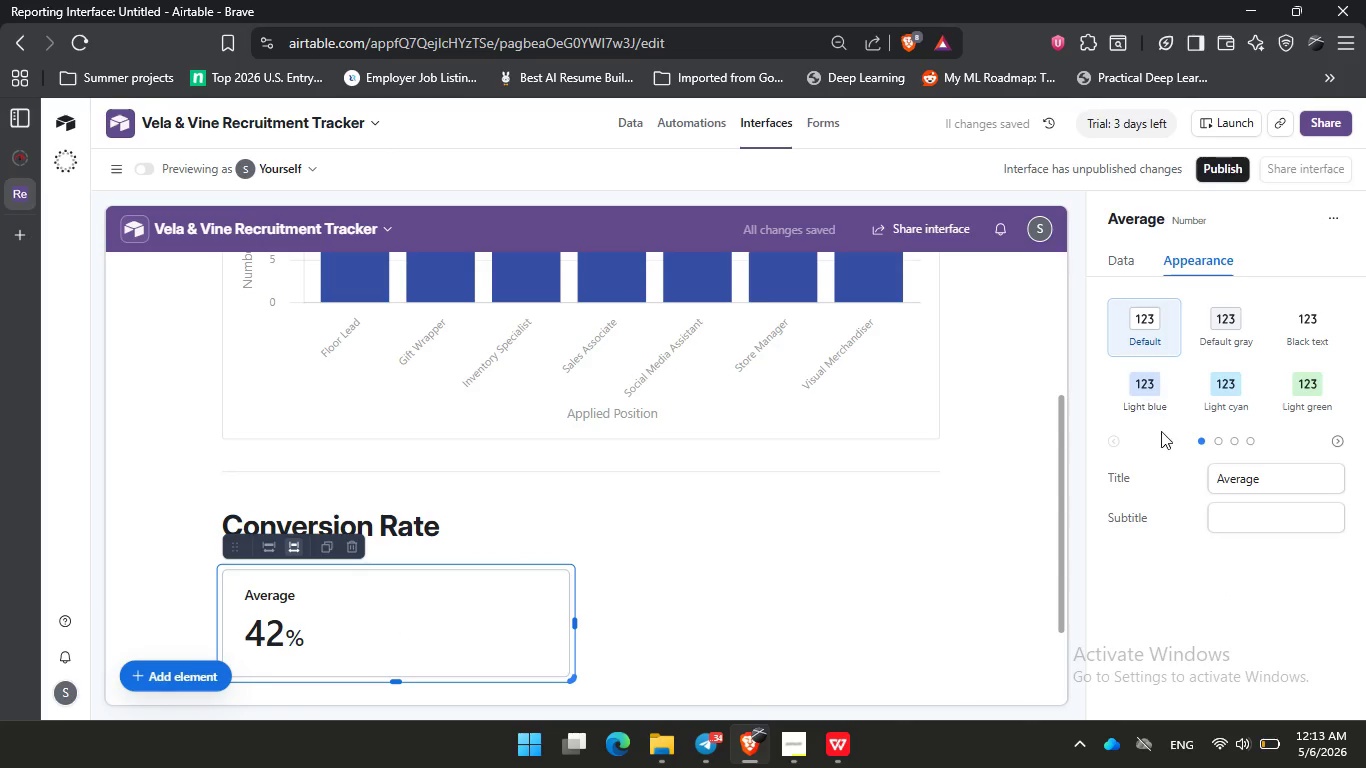 
left_click([1159, 385])
 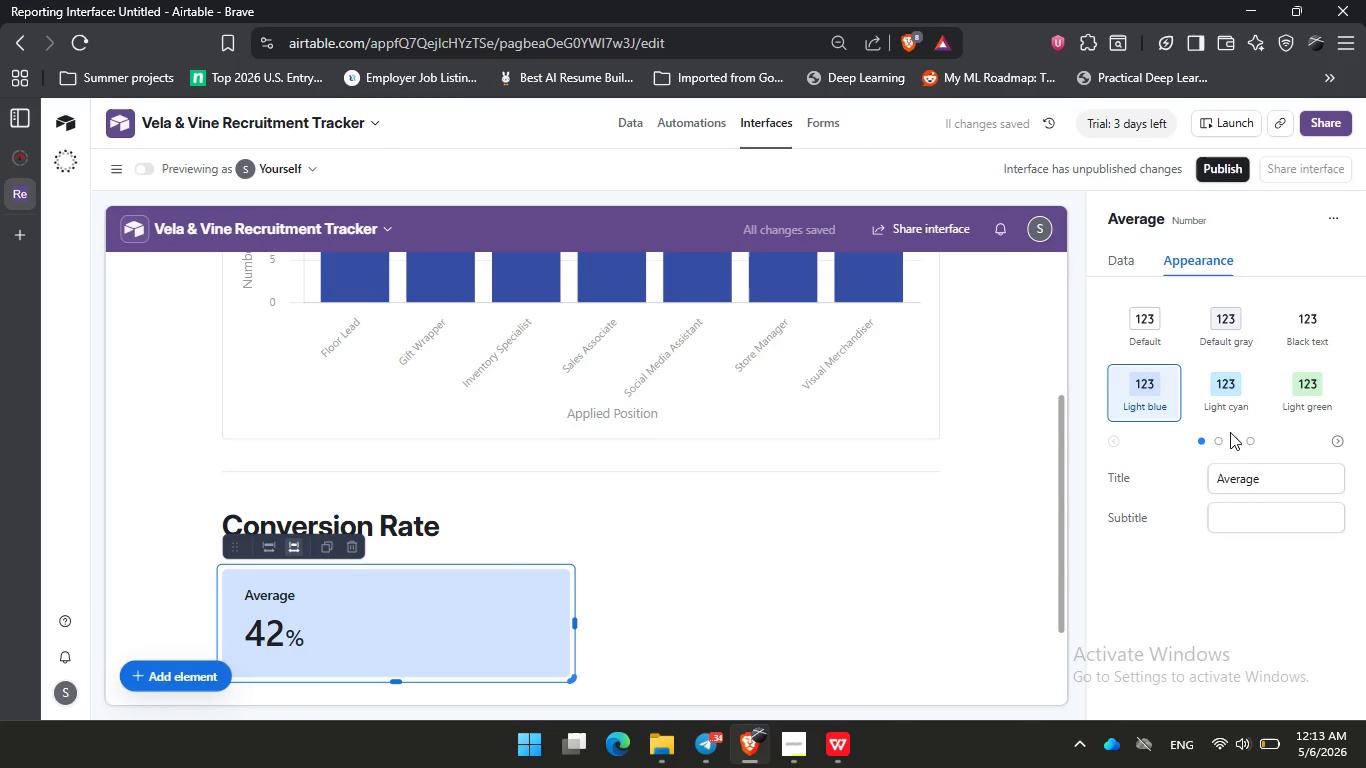 
left_click_drag(start_coordinate=[1278, 482], to_coordinate=[1181, 485])
 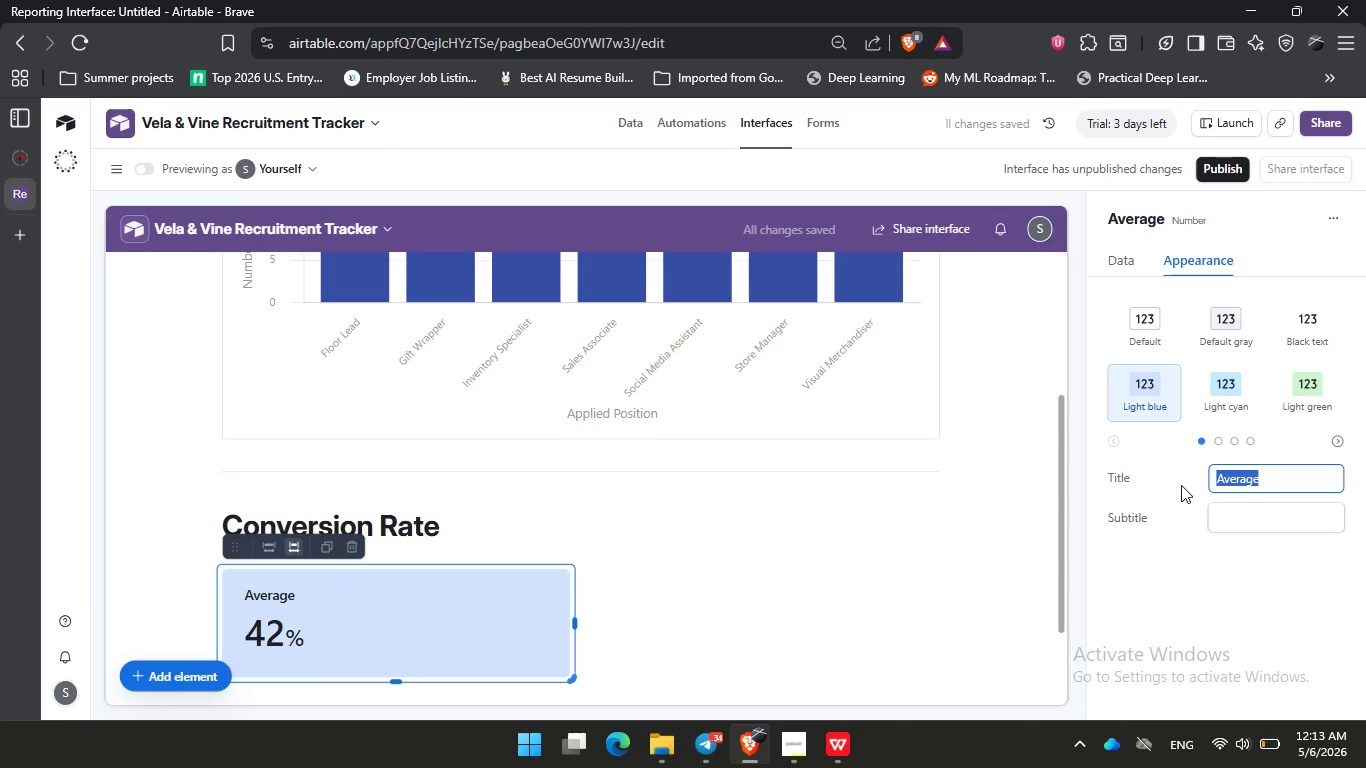 
key(Control+C)
 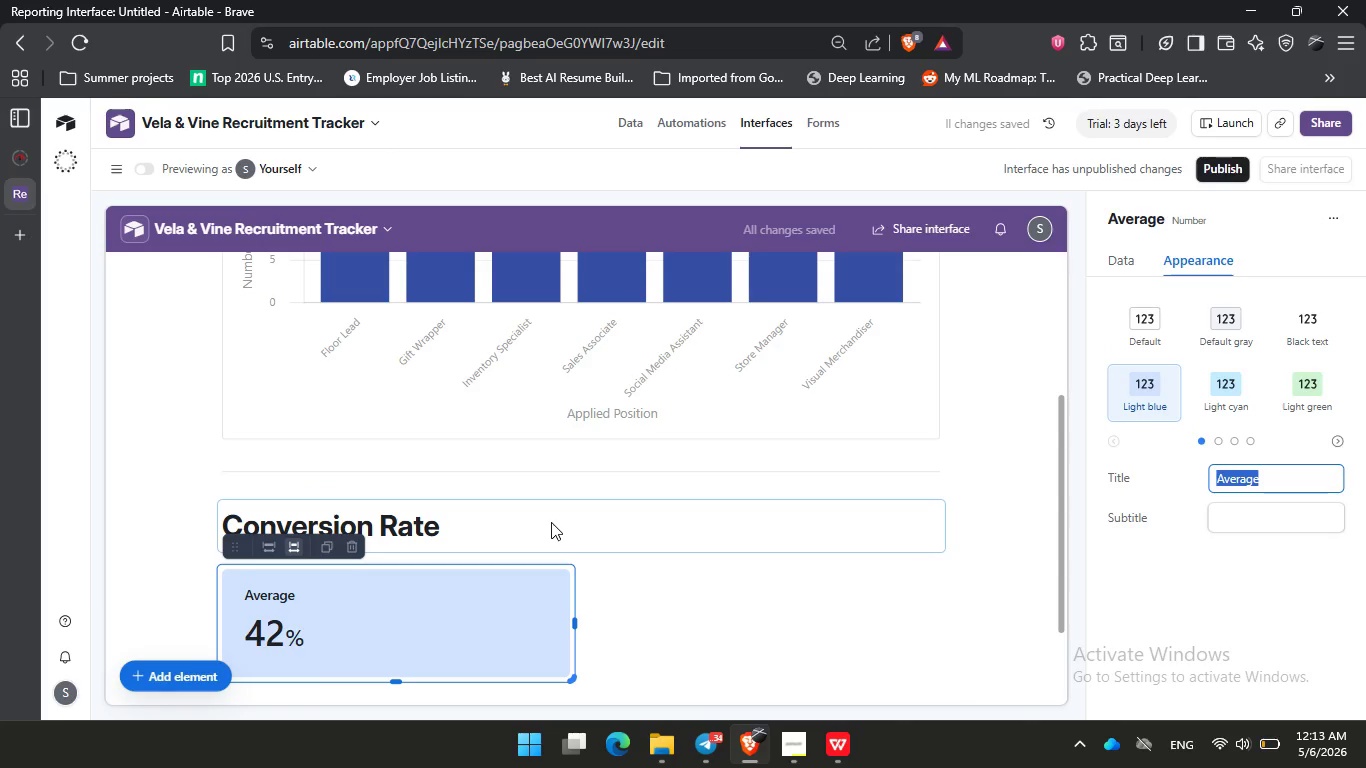 
left_click([450, 520])
 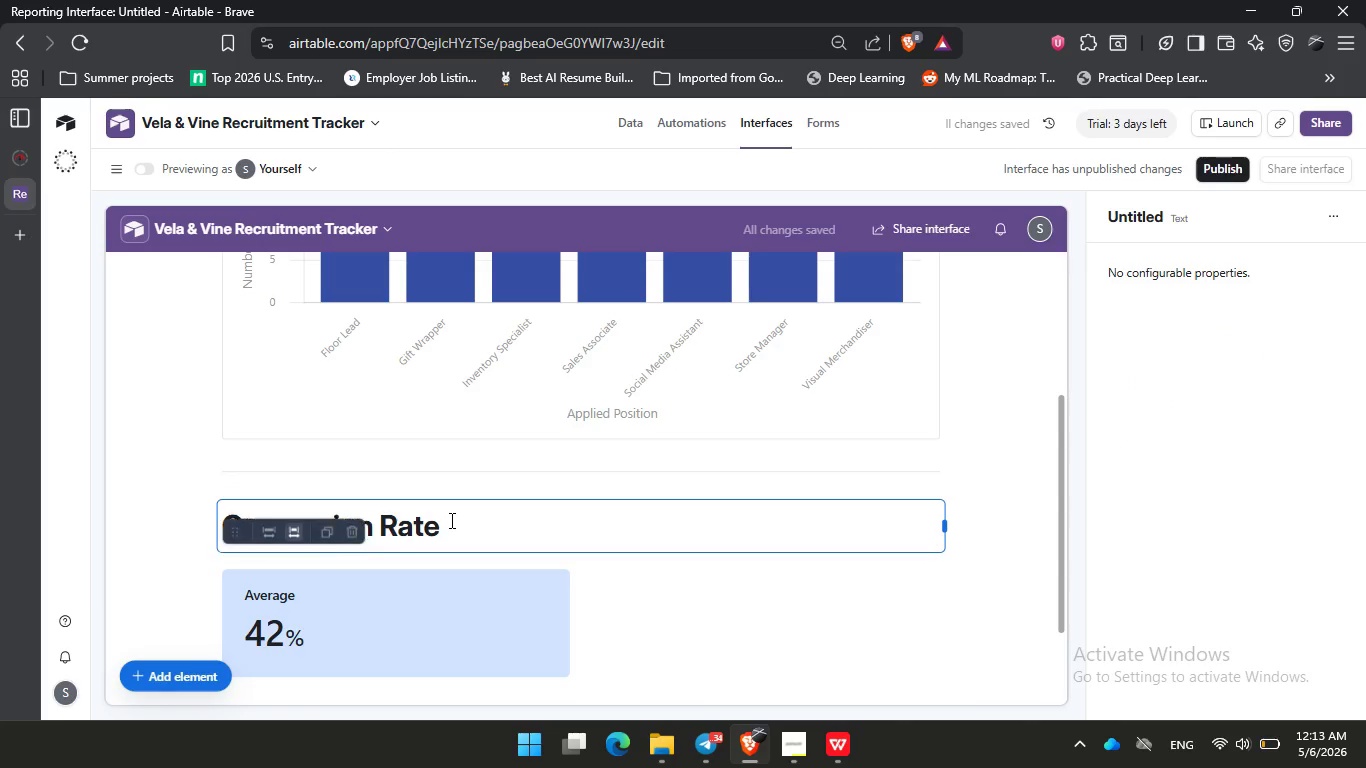 
key(Control+A)
 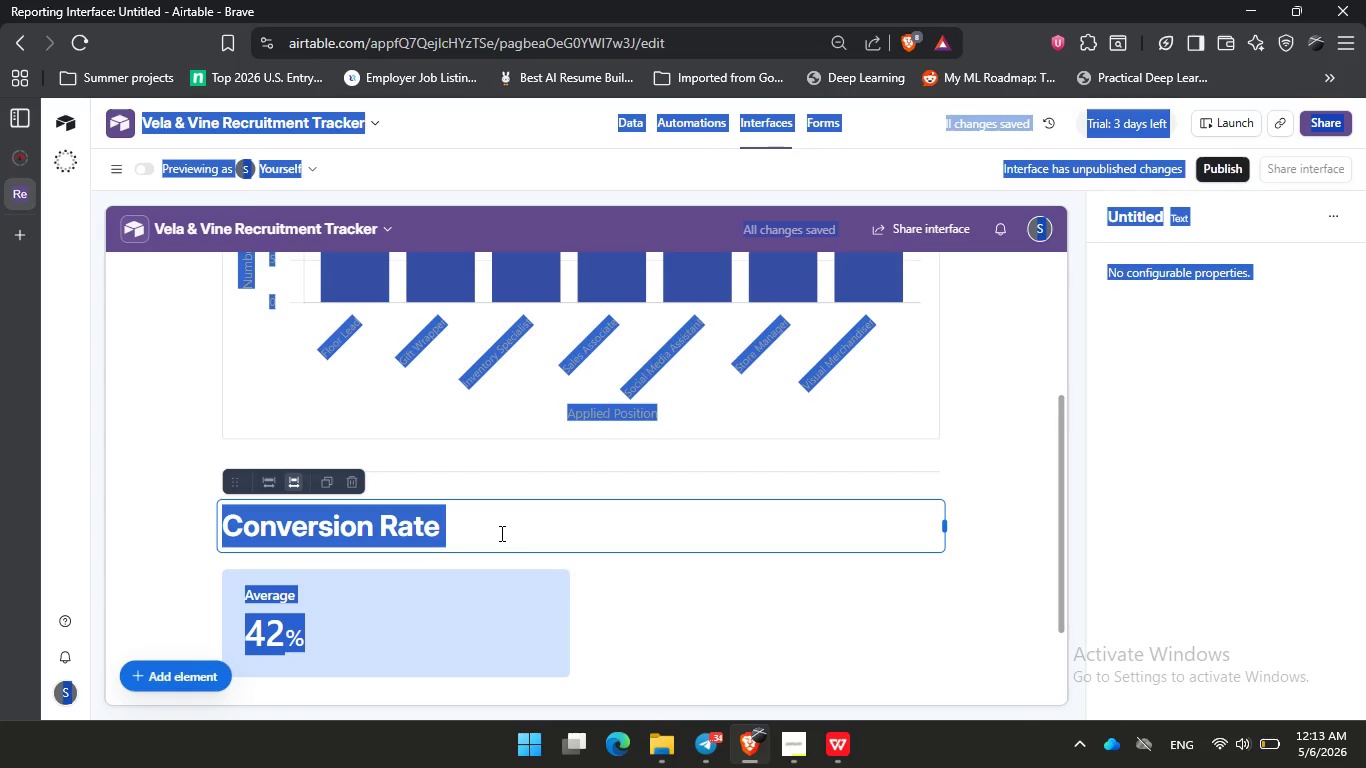 
double_click([442, 533])
 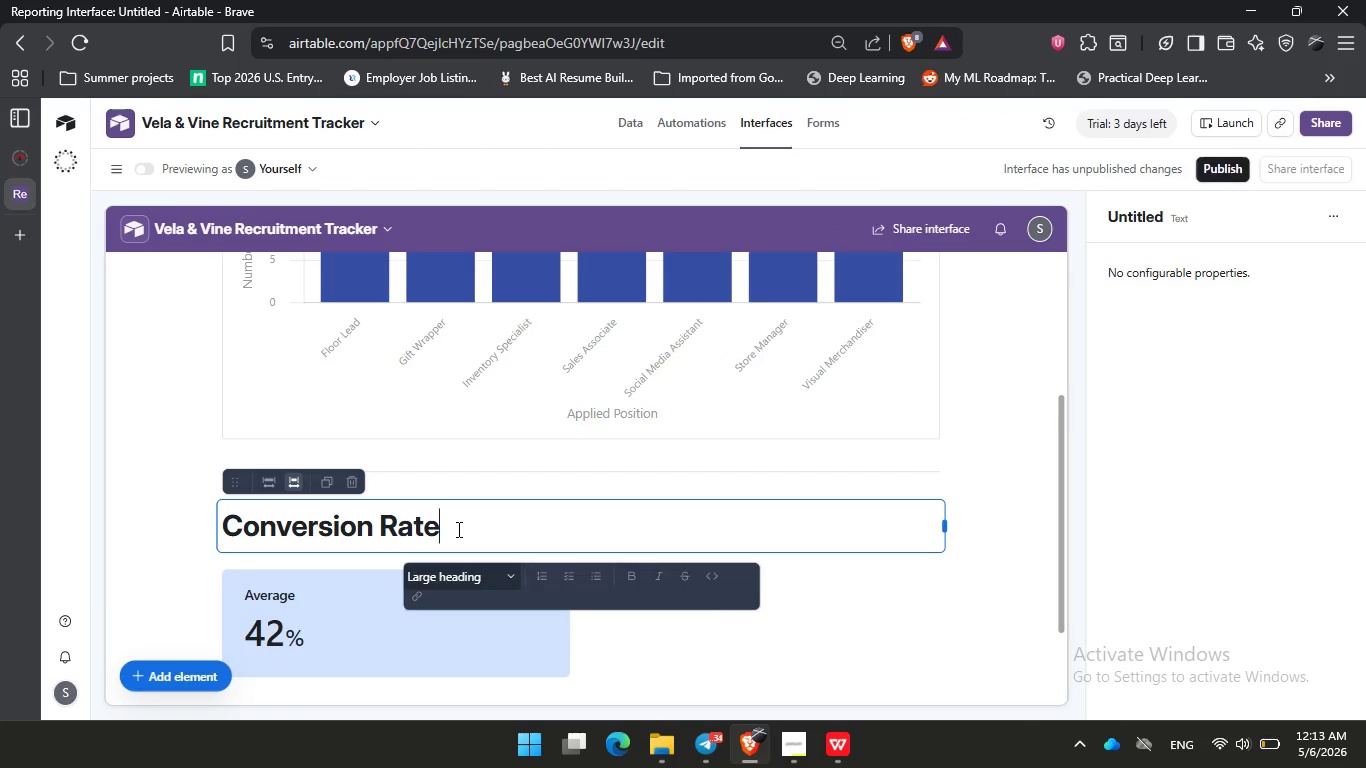 
key(Control+A)
 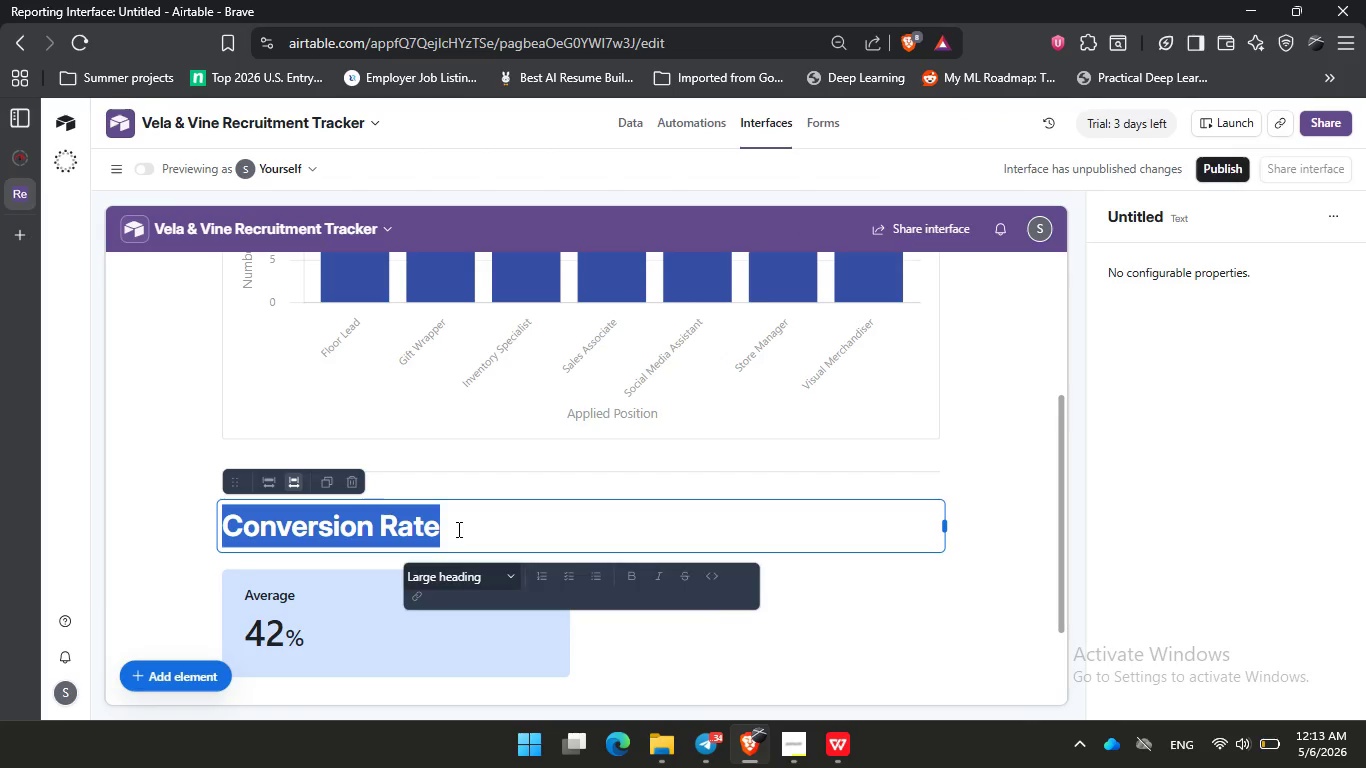 
key(Control+C)
 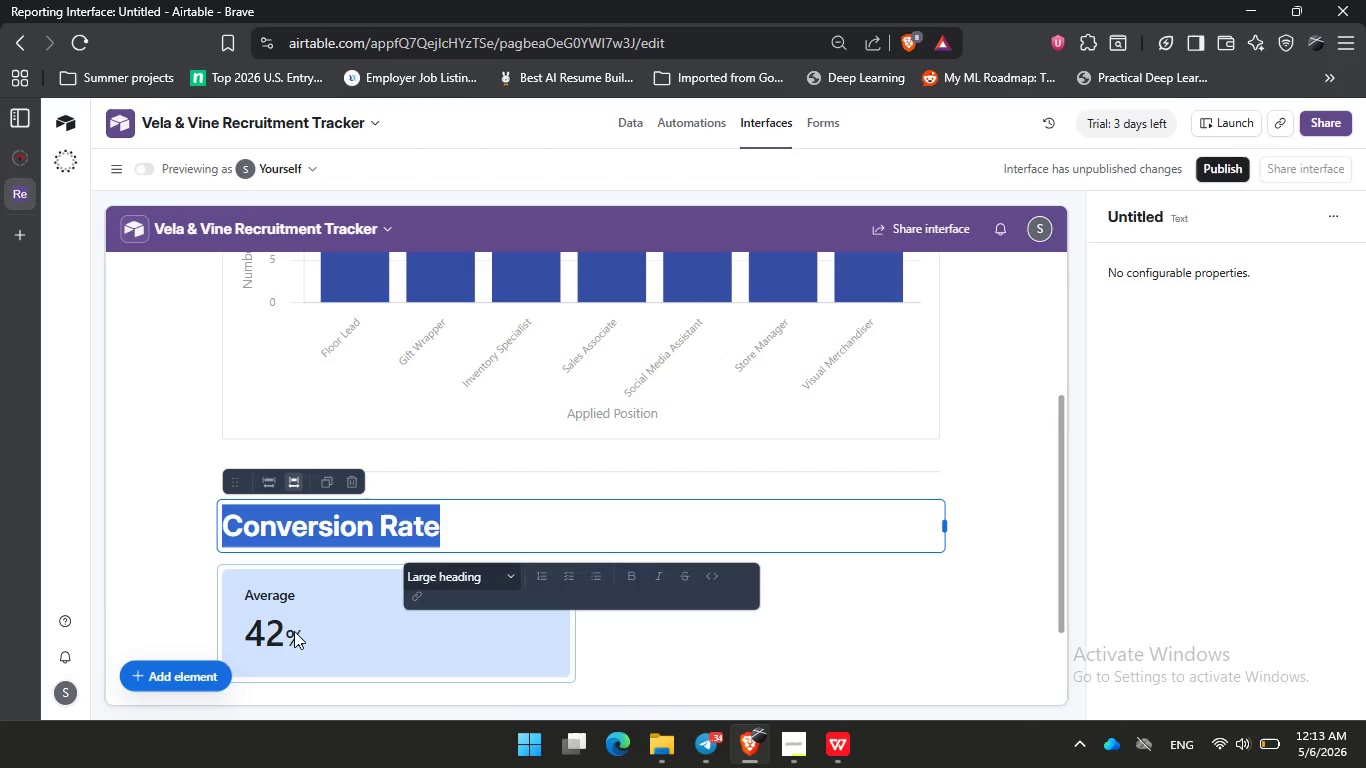 
left_click([362, 633])
 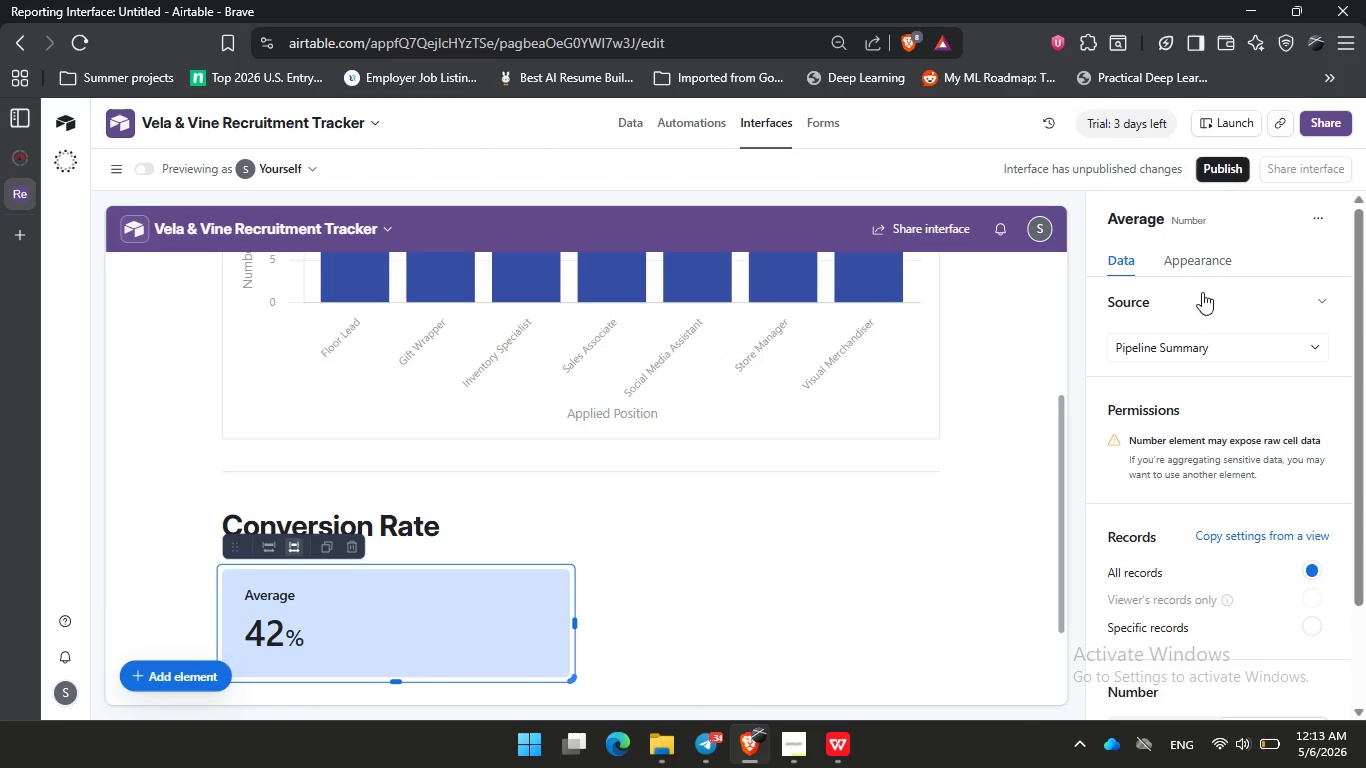 
left_click([1211, 256])
 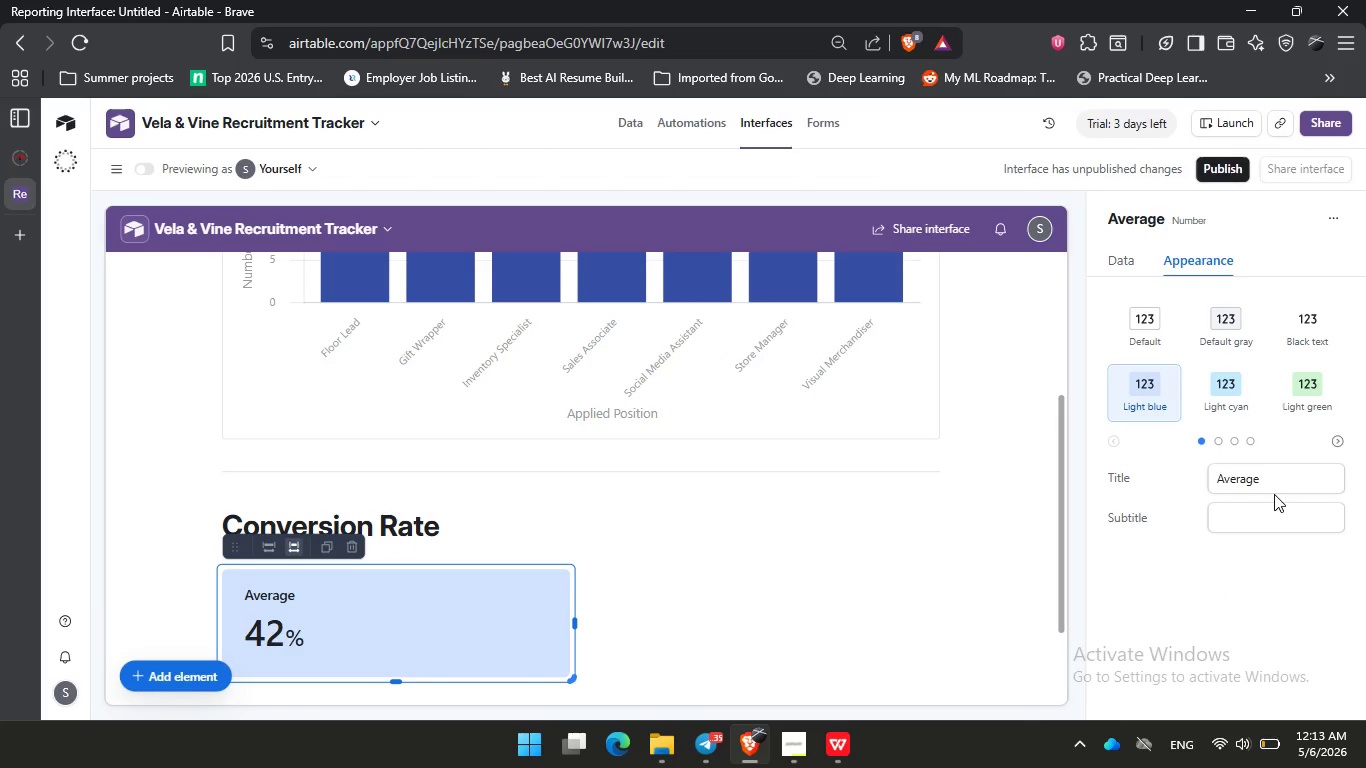 
left_click_drag(start_coordinate=[1272, 473], to_coordinate=[1175, 480])
 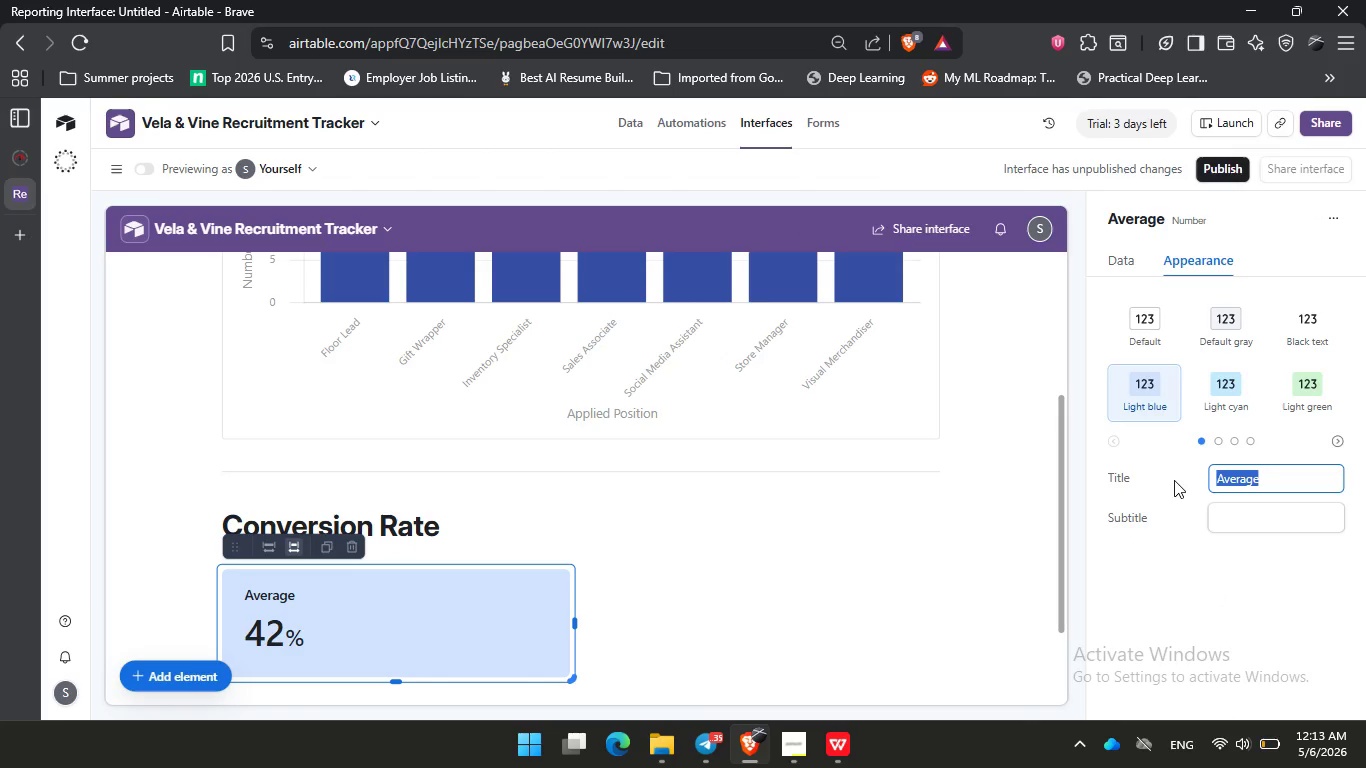 
key(Control+V)
 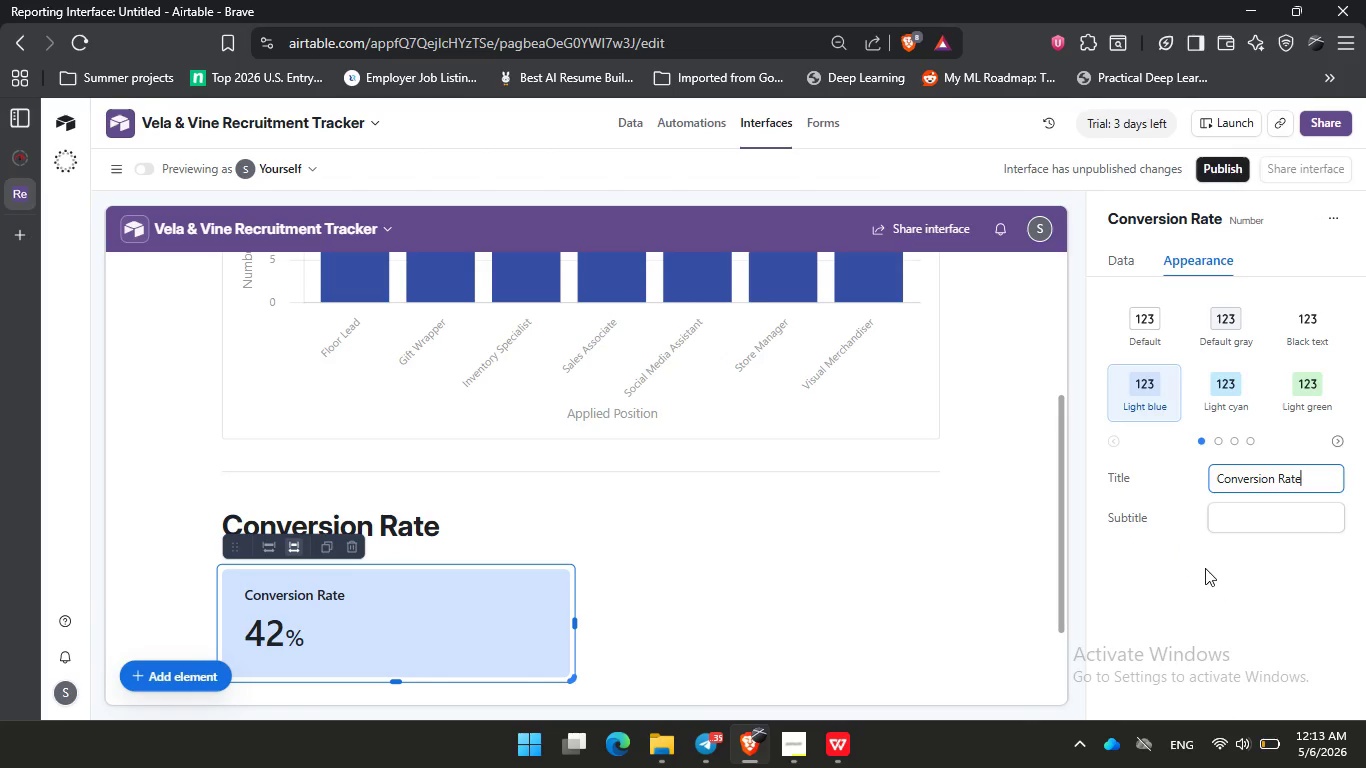 
left_click([1205, 568])
 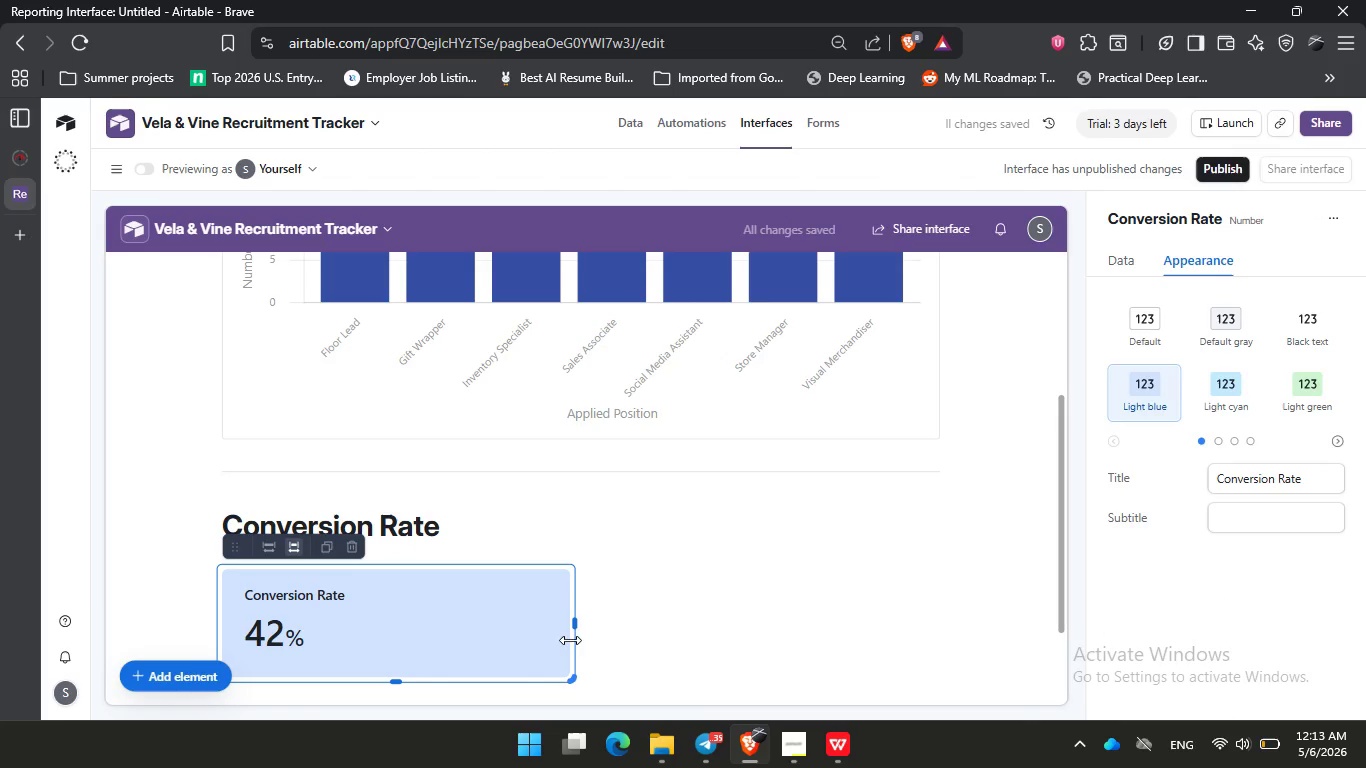 
left_click([667, 607])
 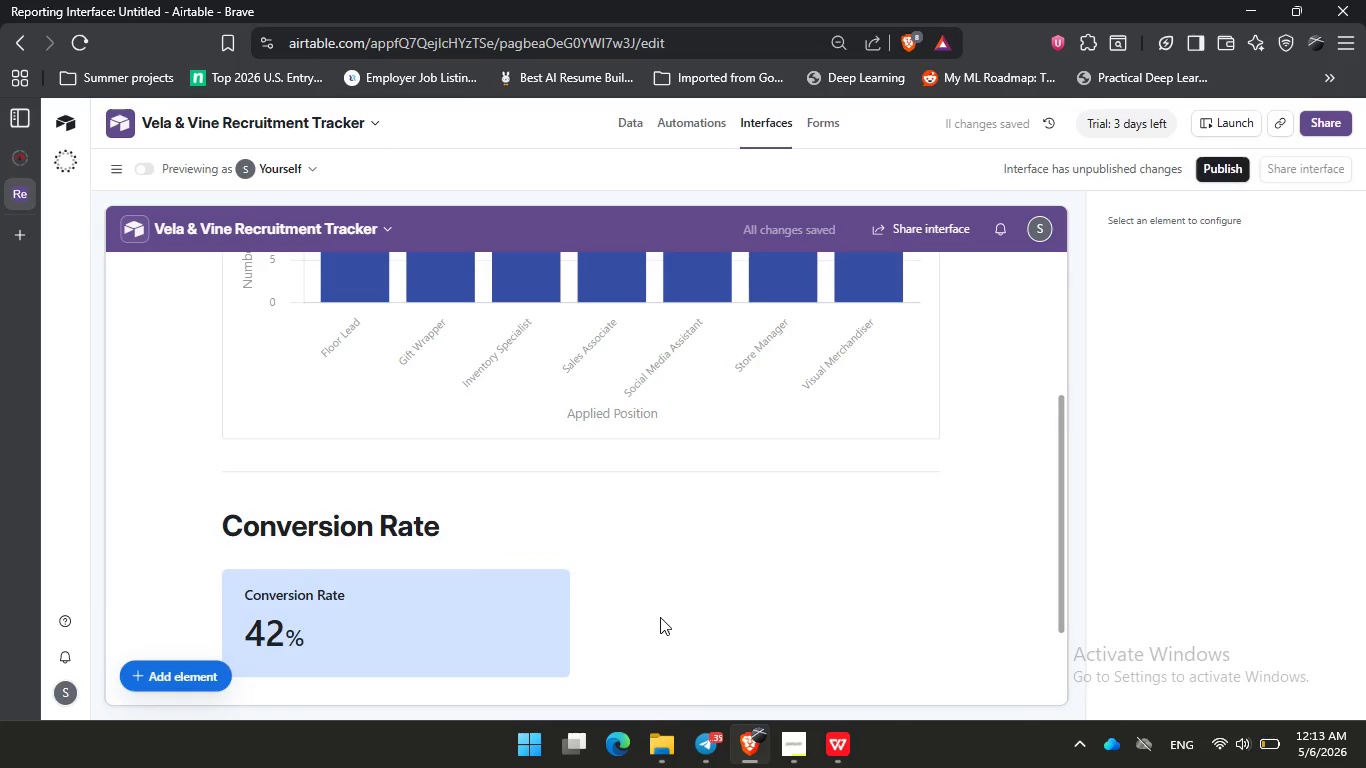 
scroll: coordinate [666, 617], scroll_direction: up, amount: 8.0
 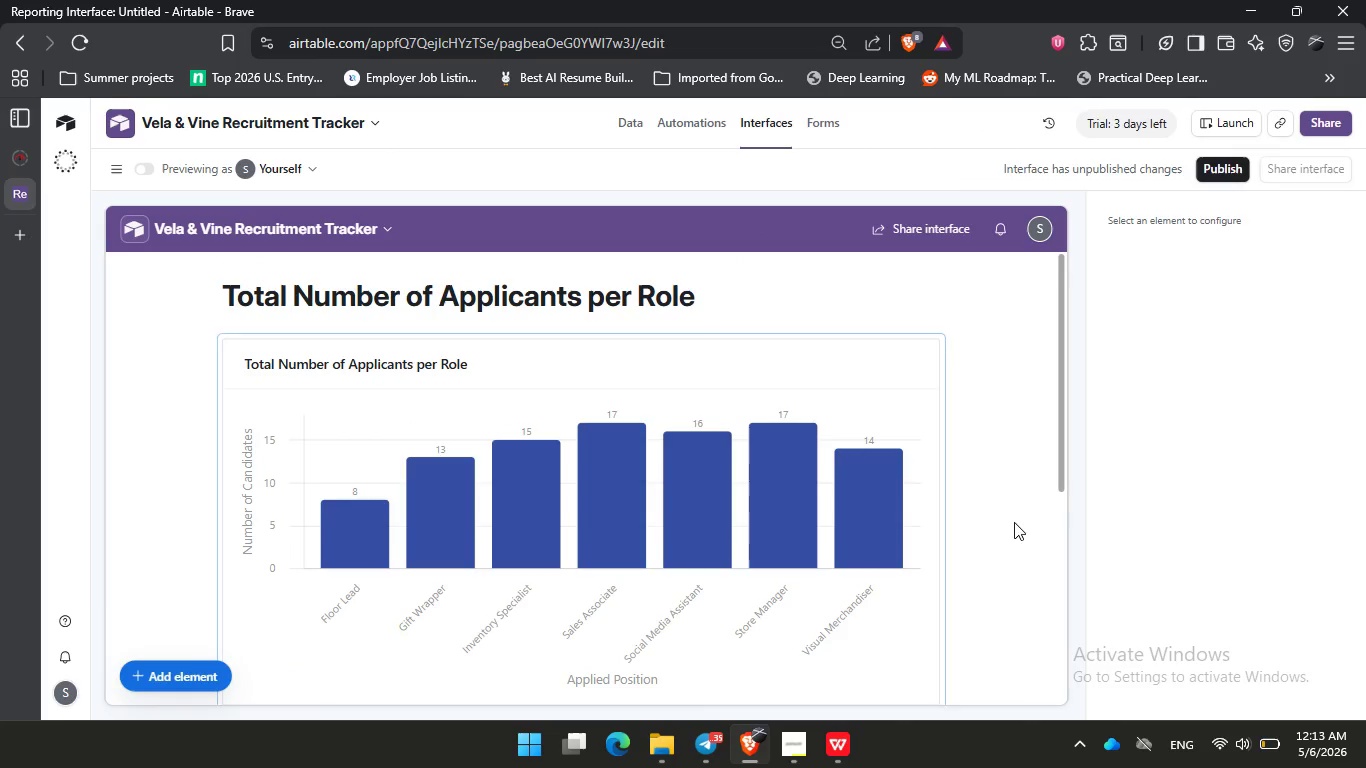 
left_click([986, 427])
 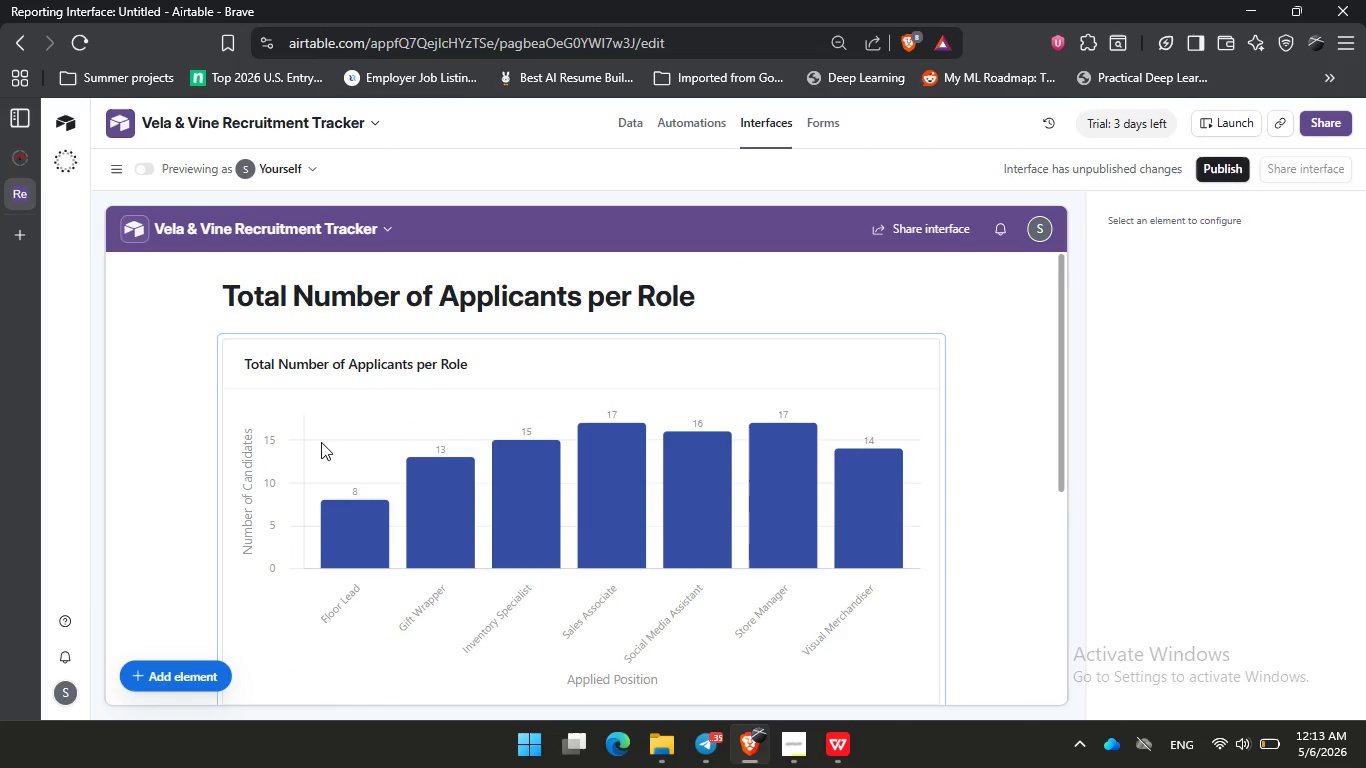 
scroll: coordinate [410, 458], scroll_direction: down, amount: 4.0
 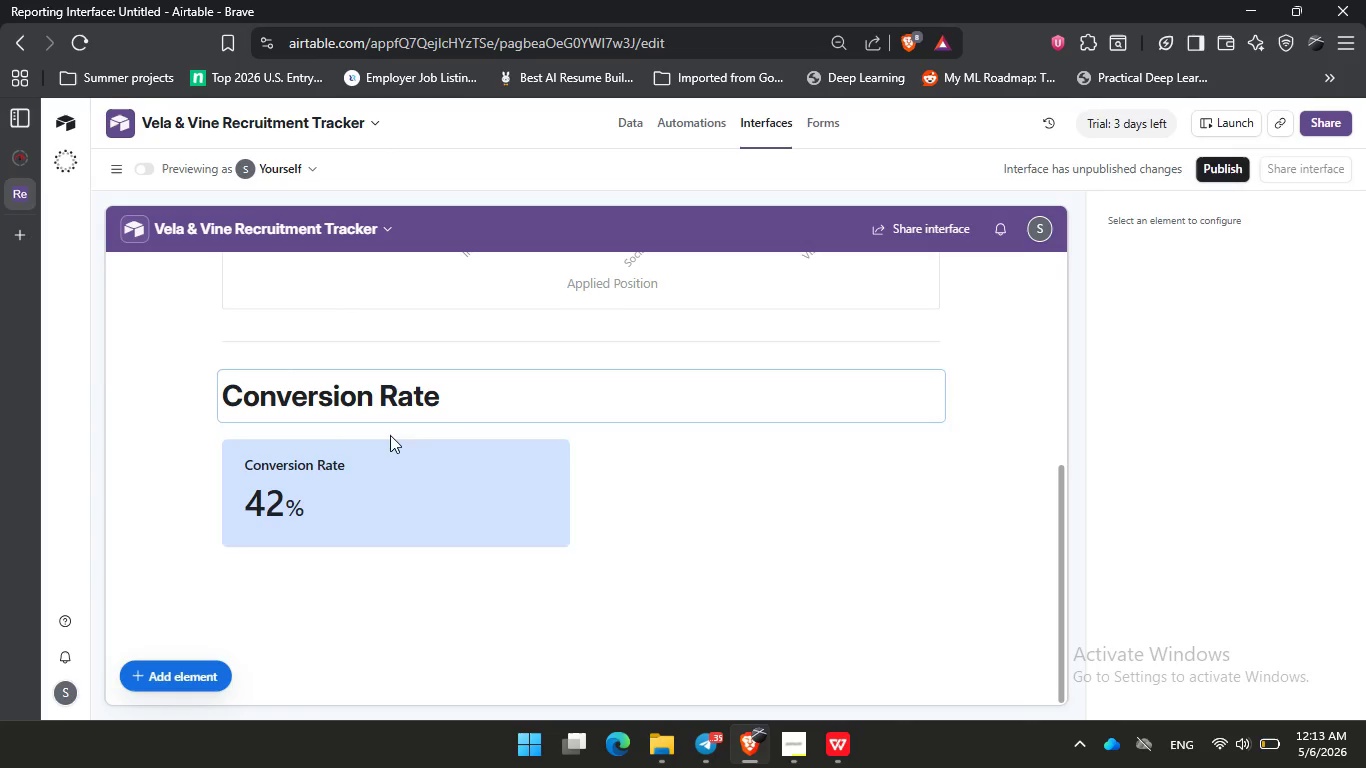 
left_click([700, 502])
 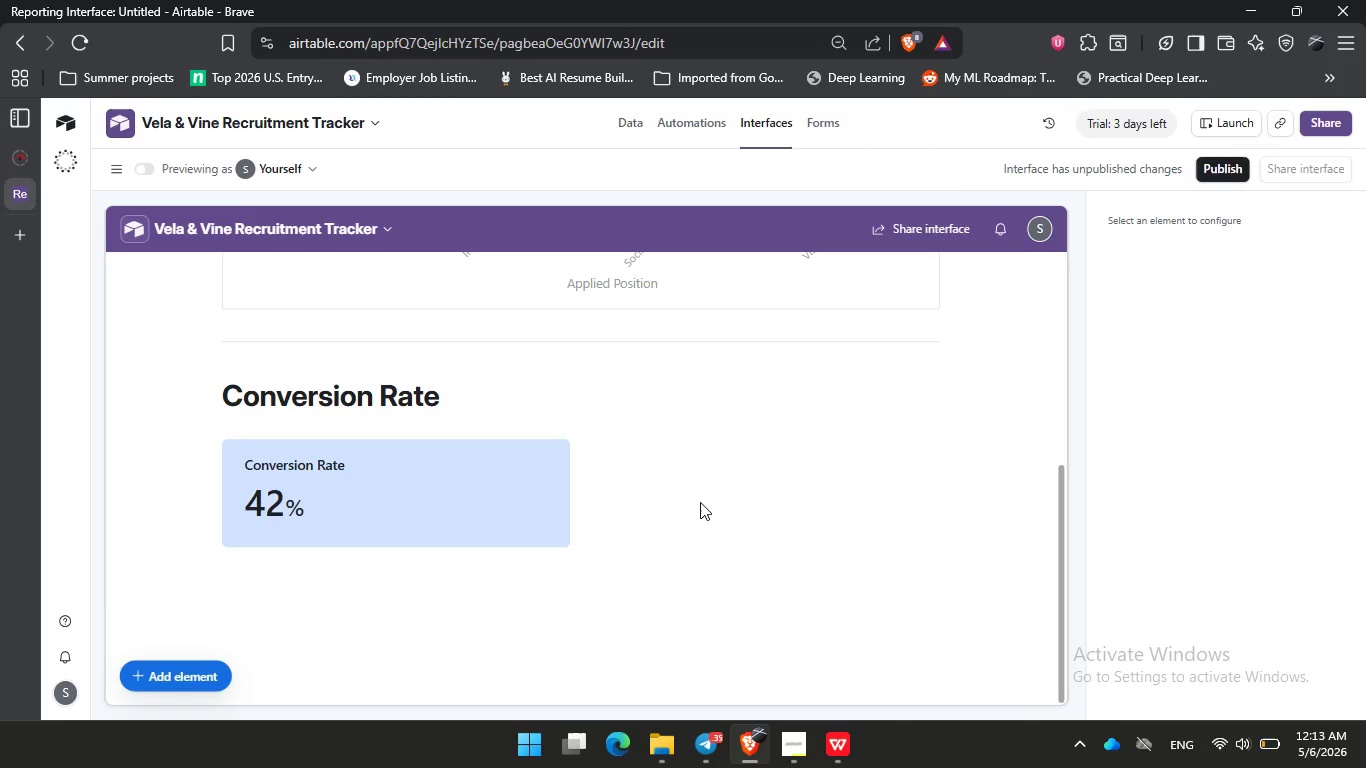 
left_click([500, 517])
 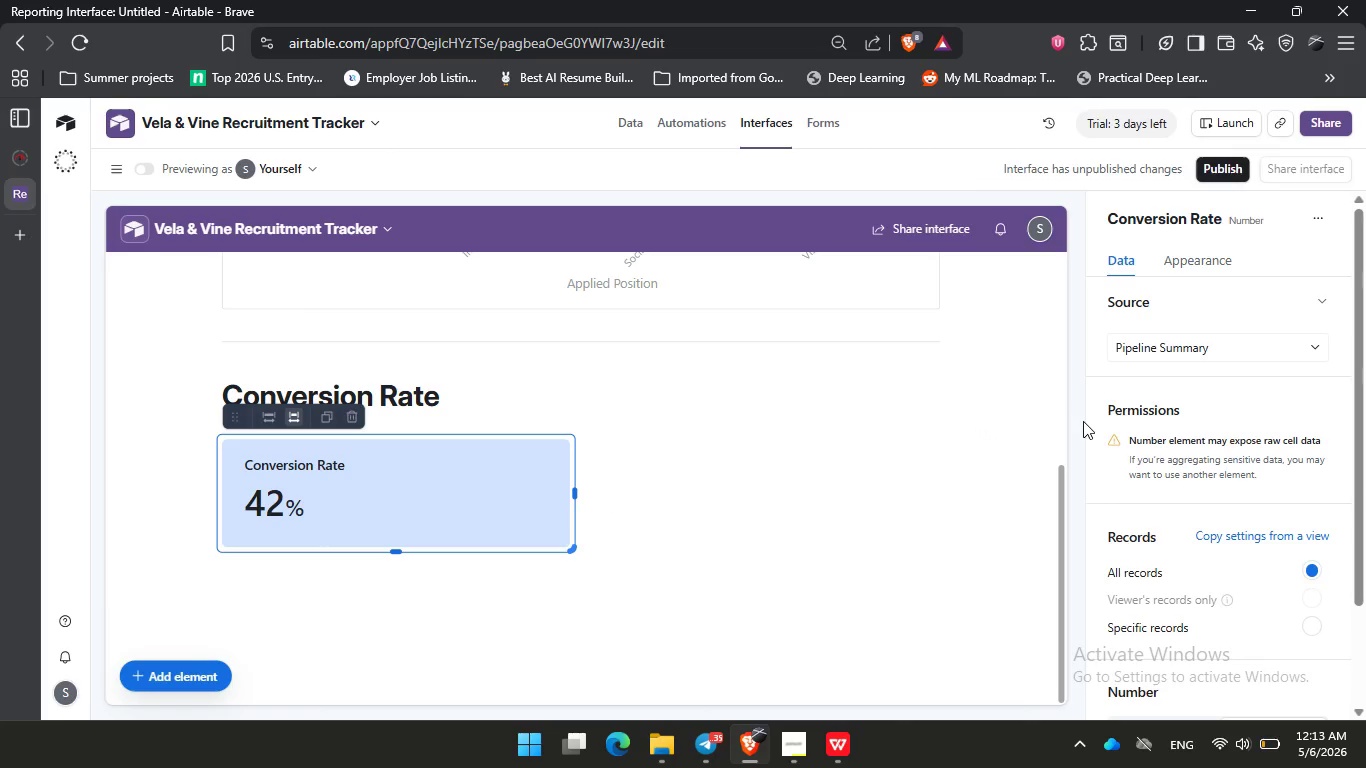 
left_click([1083, 441])
 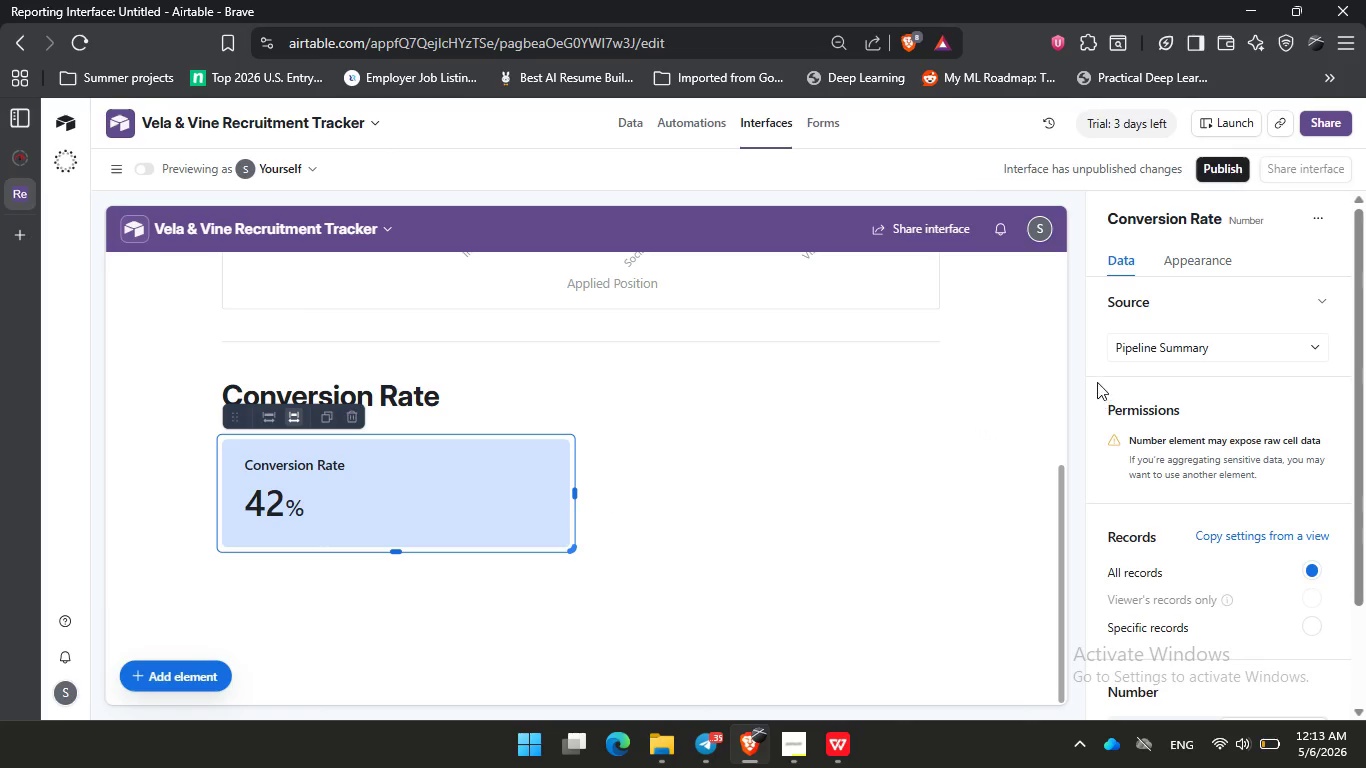 
left_click([1097, 382])
 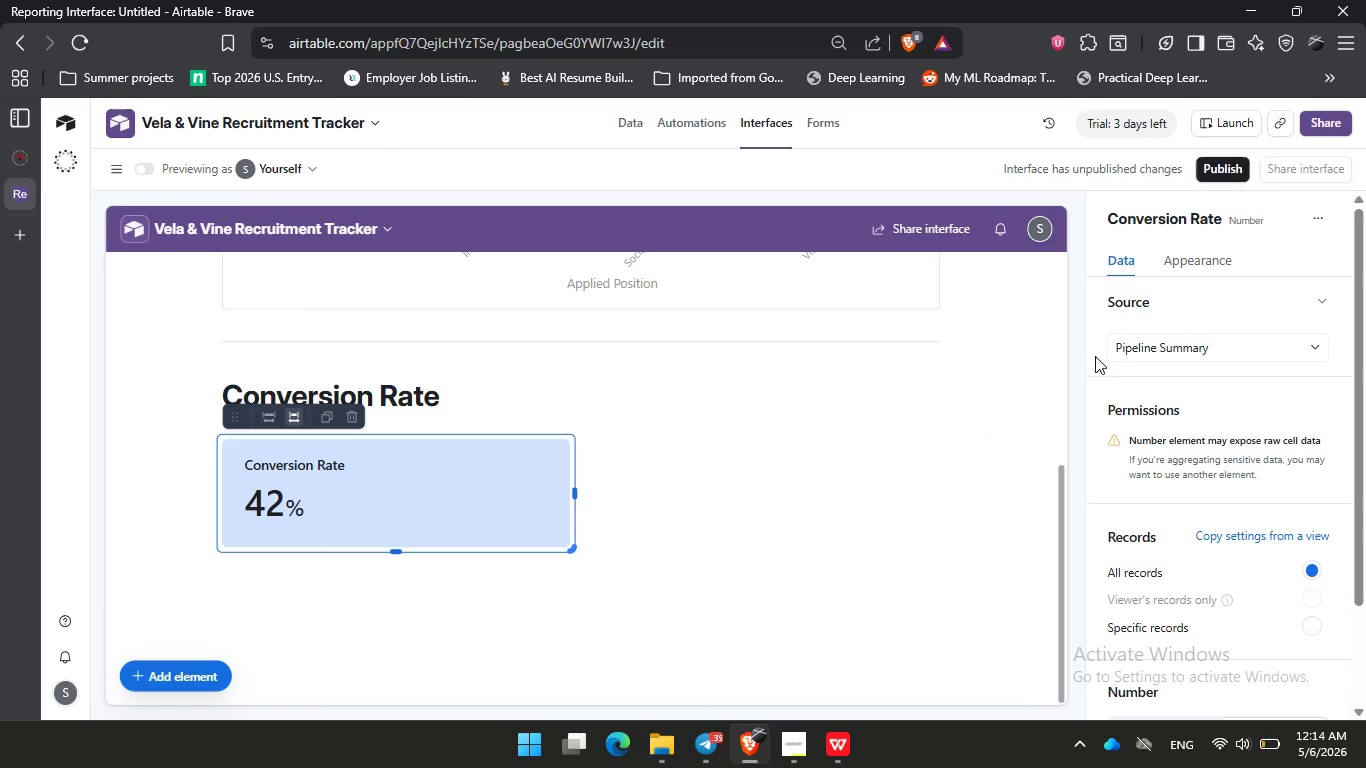 
left_click([1095, 351])
 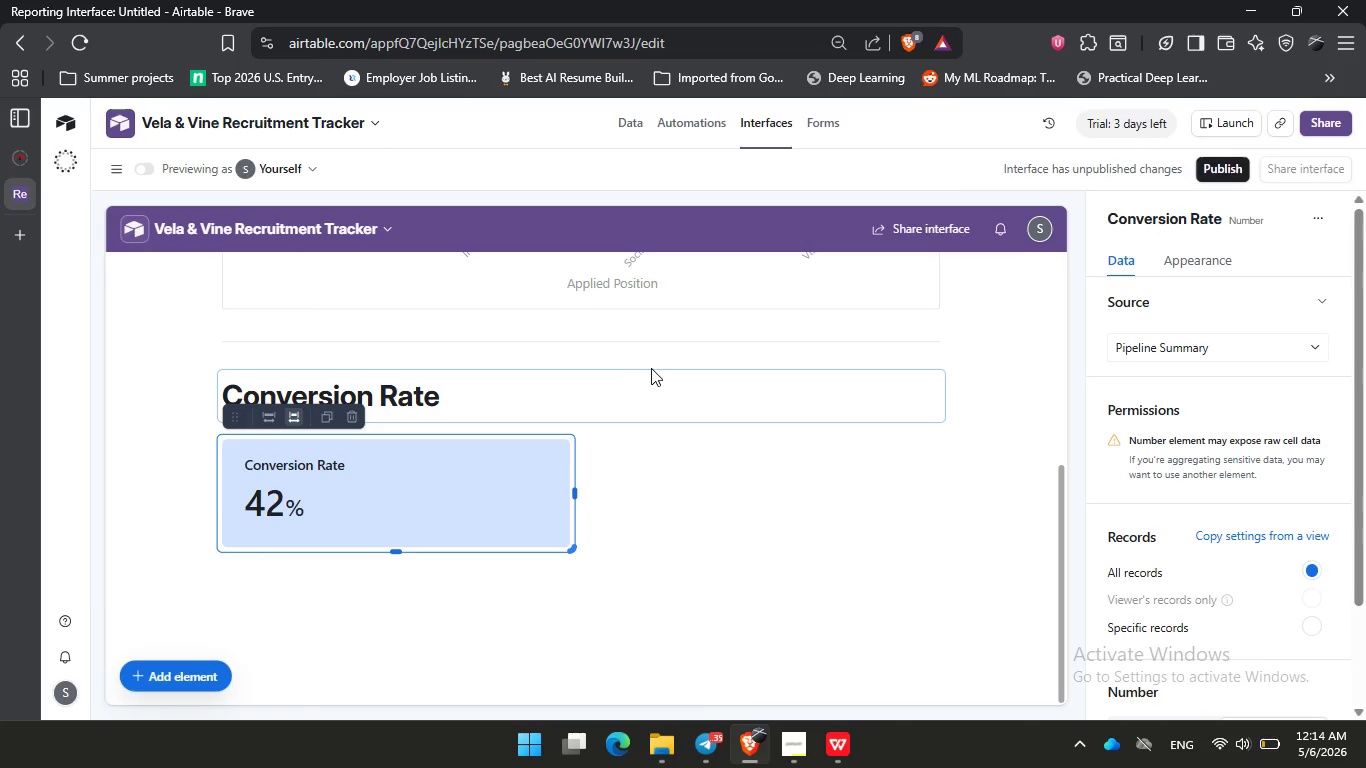 
wait(59.03)
 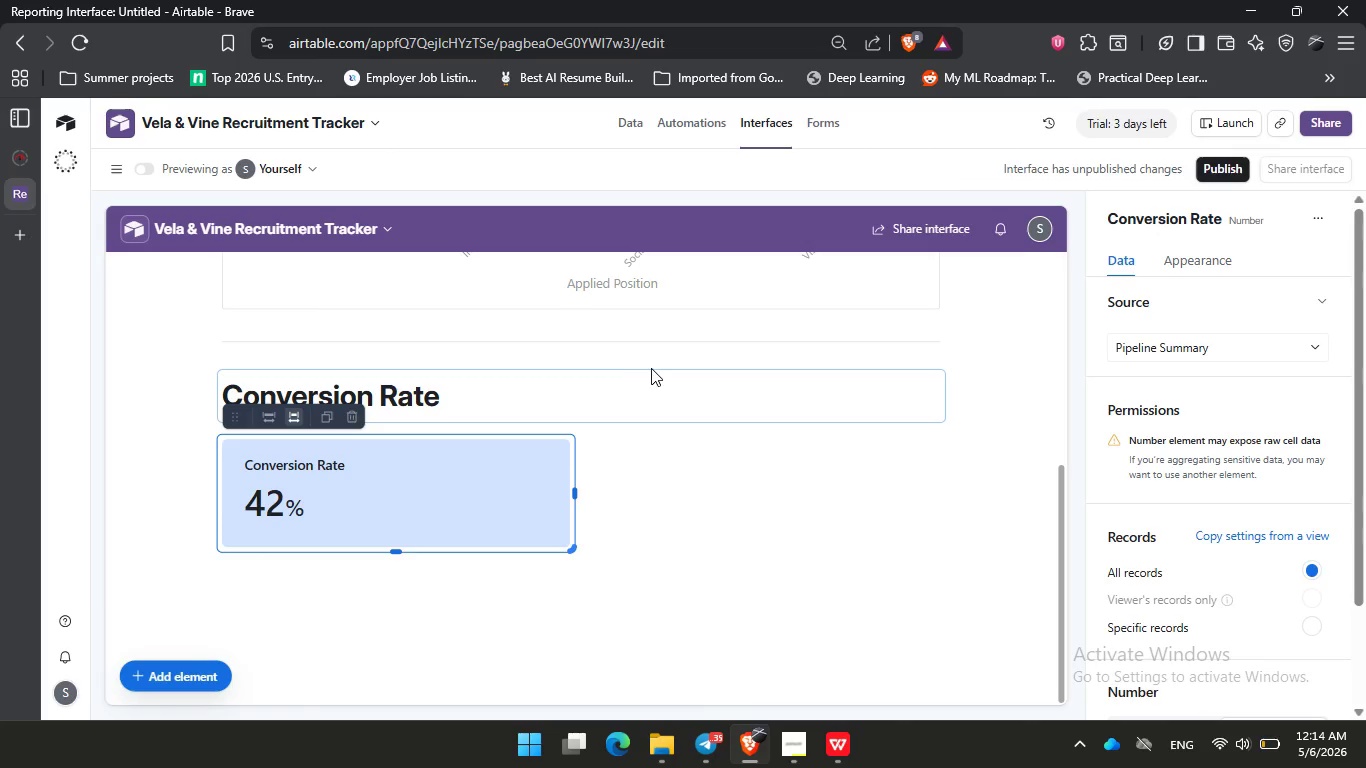 
left_click_drag(start_coordinate=[712, 544], to_coordinate=[717, 540])
 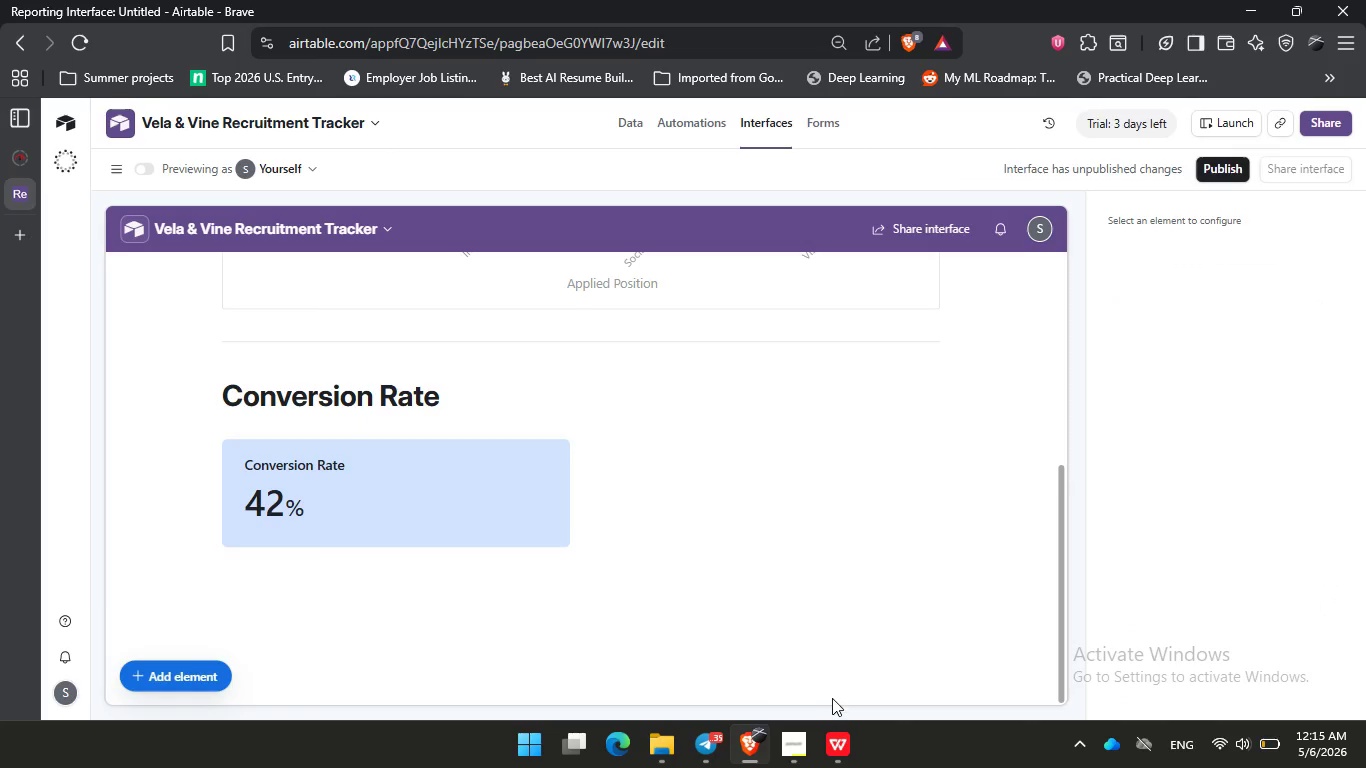 
left_click([794, 760])